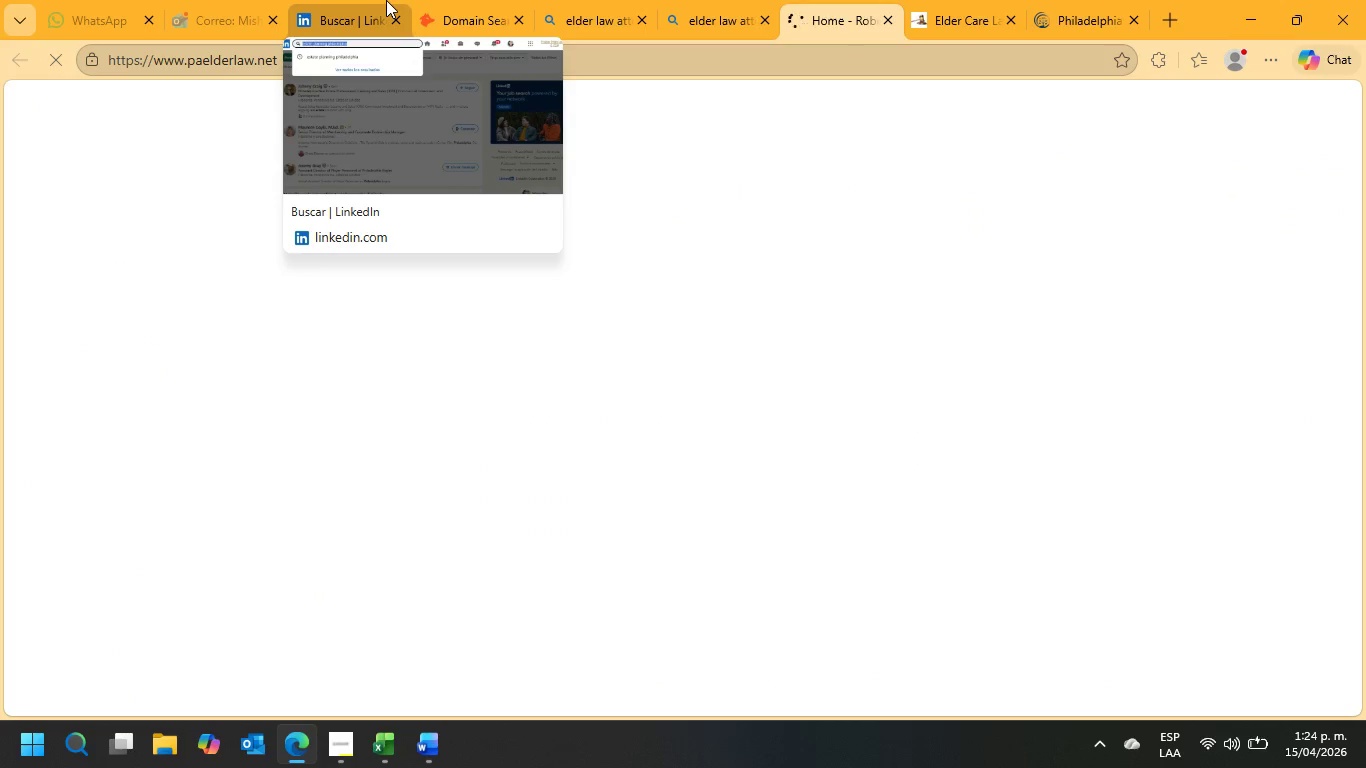 
left_click([722, 3])
 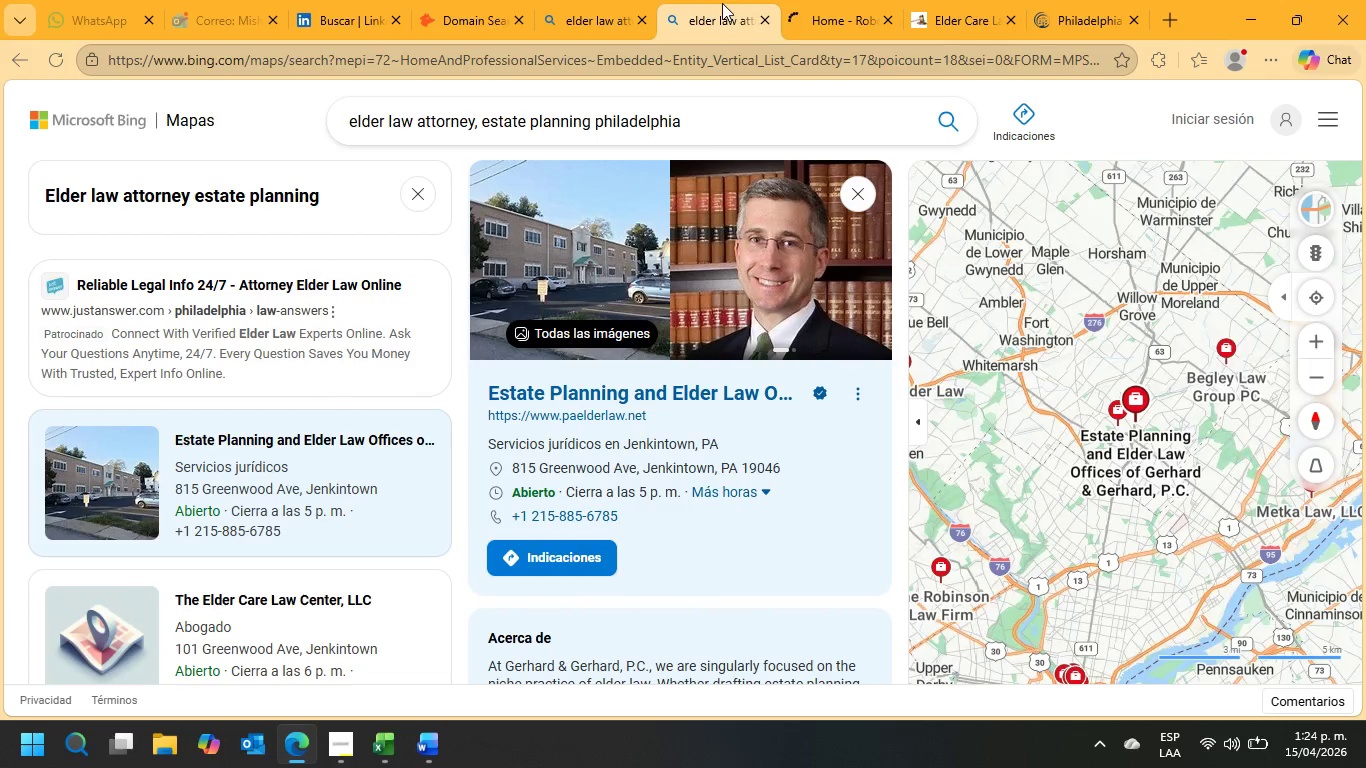 
left_click([838, 15])
 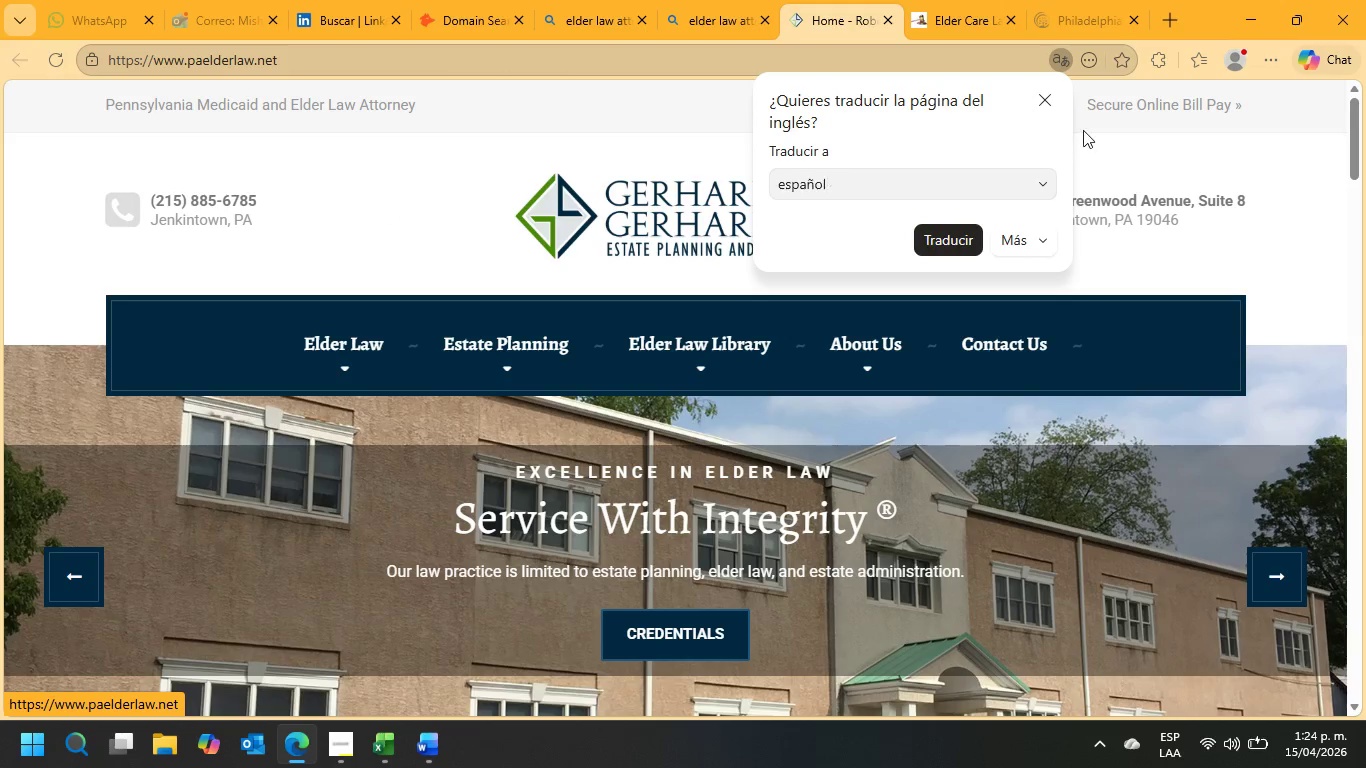 
left_click([1046, 103])
 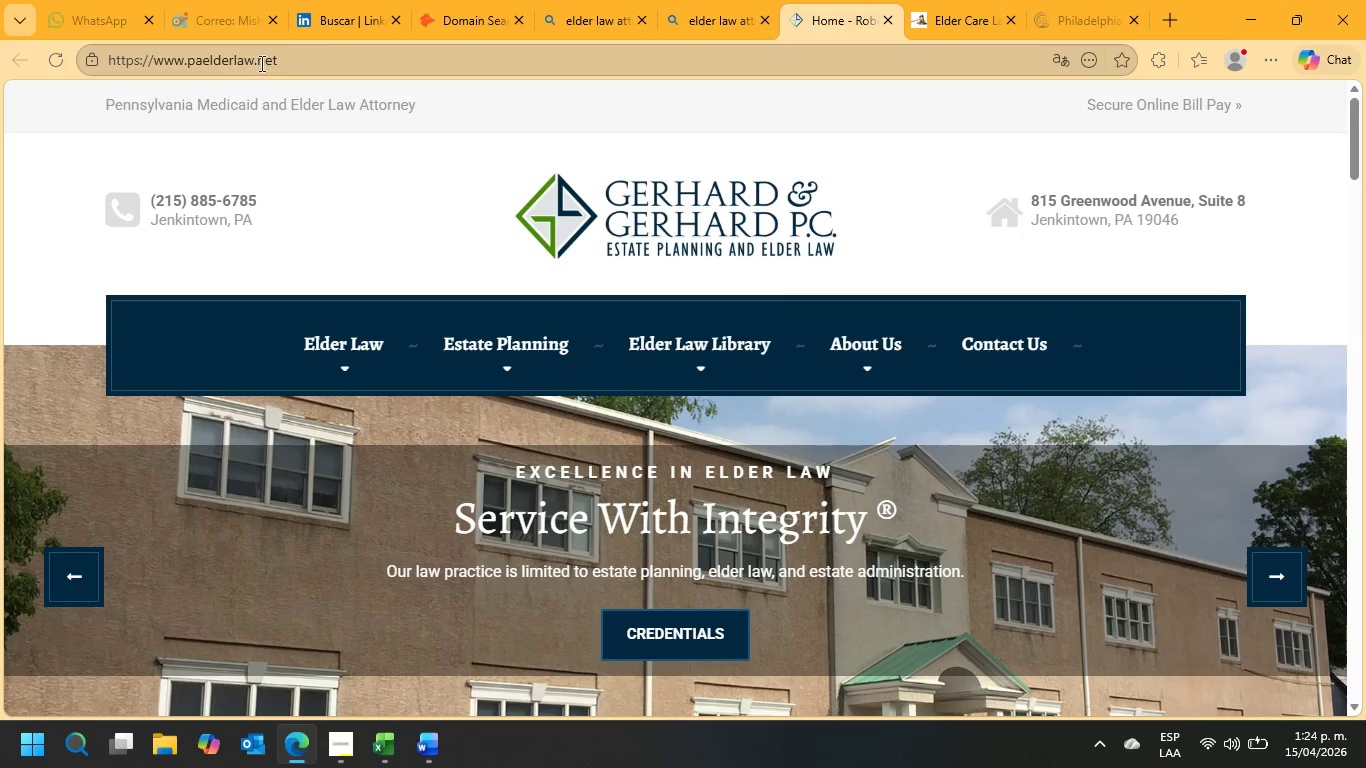 
left_click_drag(start_coordinate=[286, 61], to_coordinate=[189, 63])
 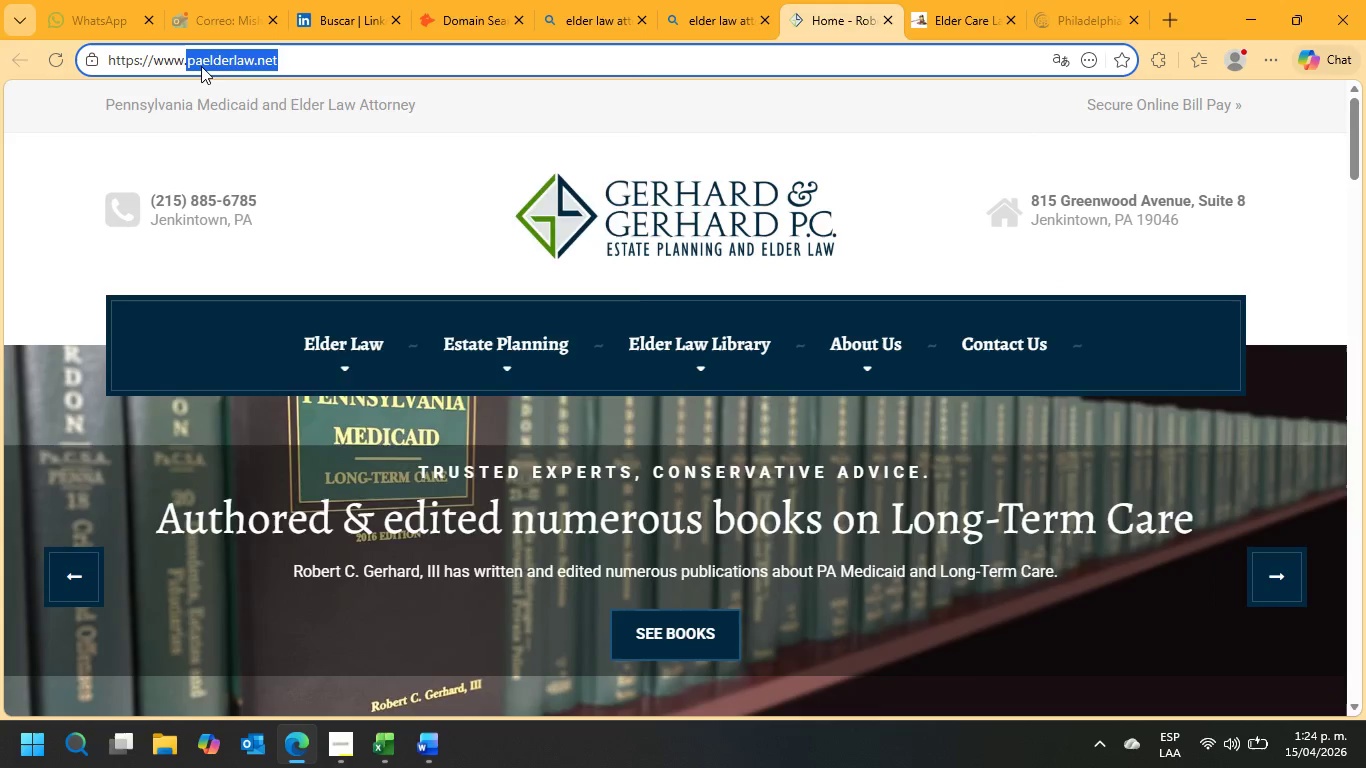 
right_click([201, 66])
 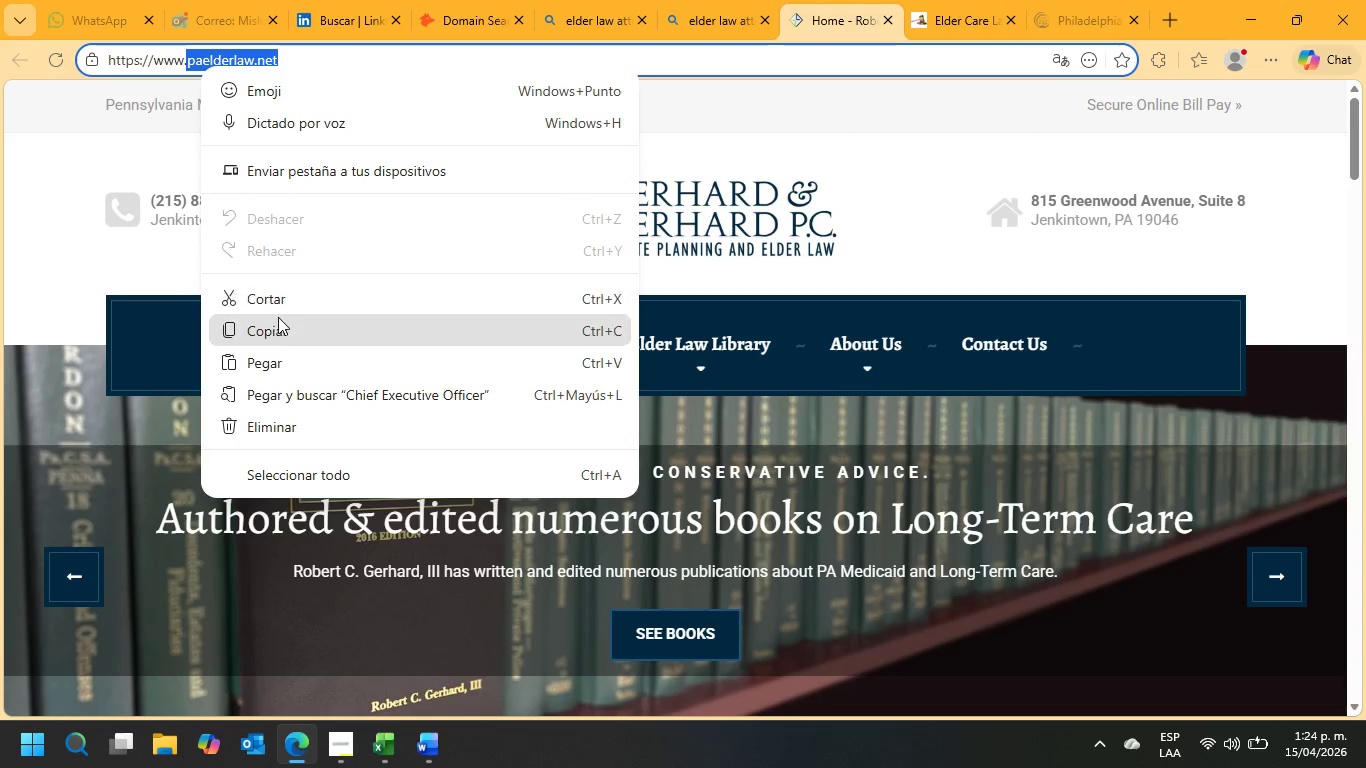 
left_click([273, 329])
 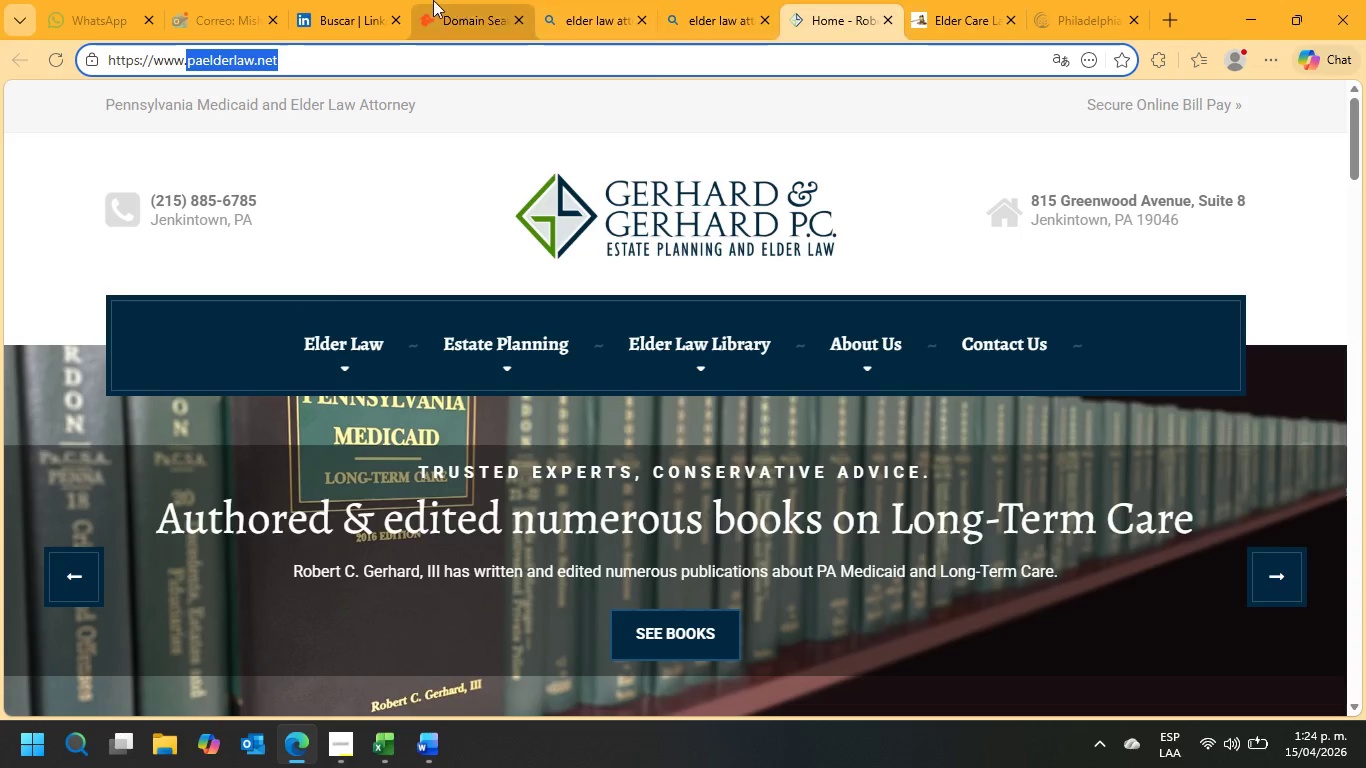 
left_click([442, 0])
 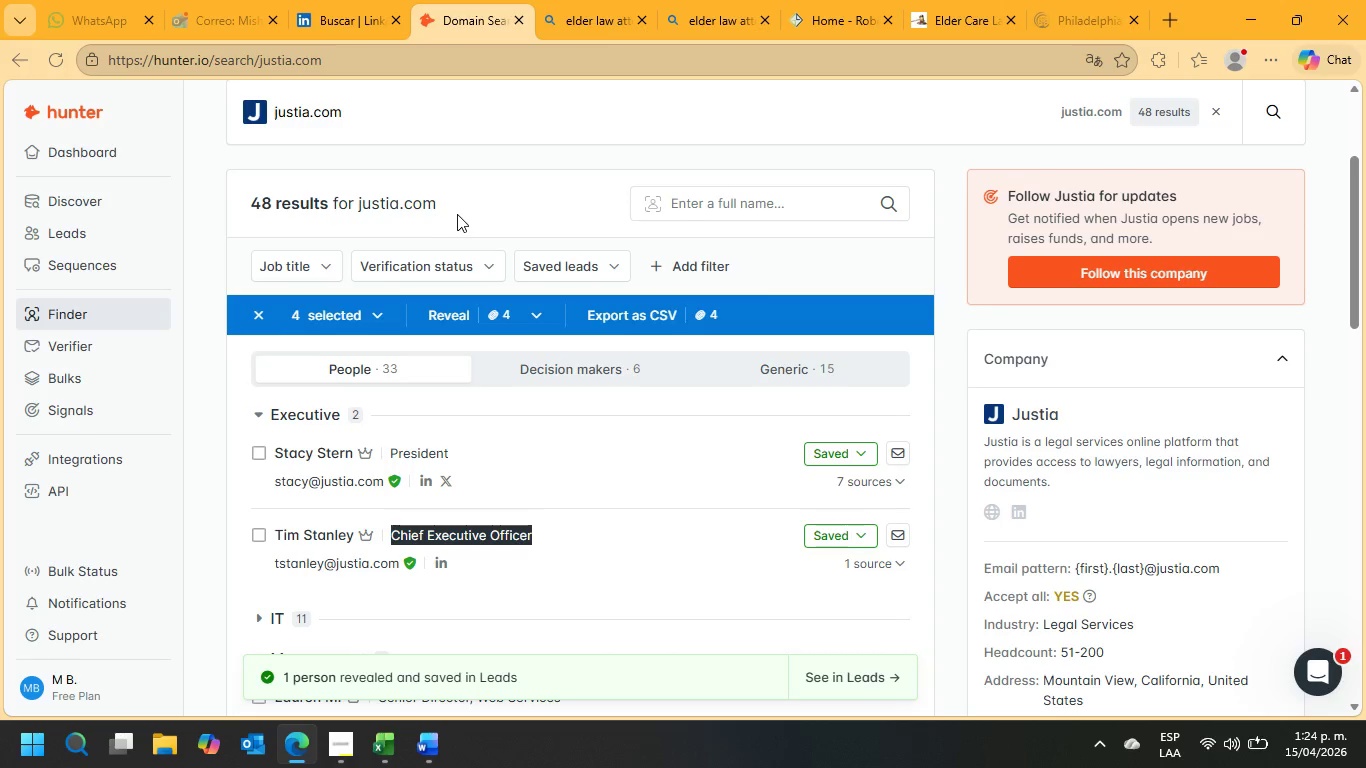 
scroll: coordinate [502, 208], scroll_direction: up, amount: 7.0
 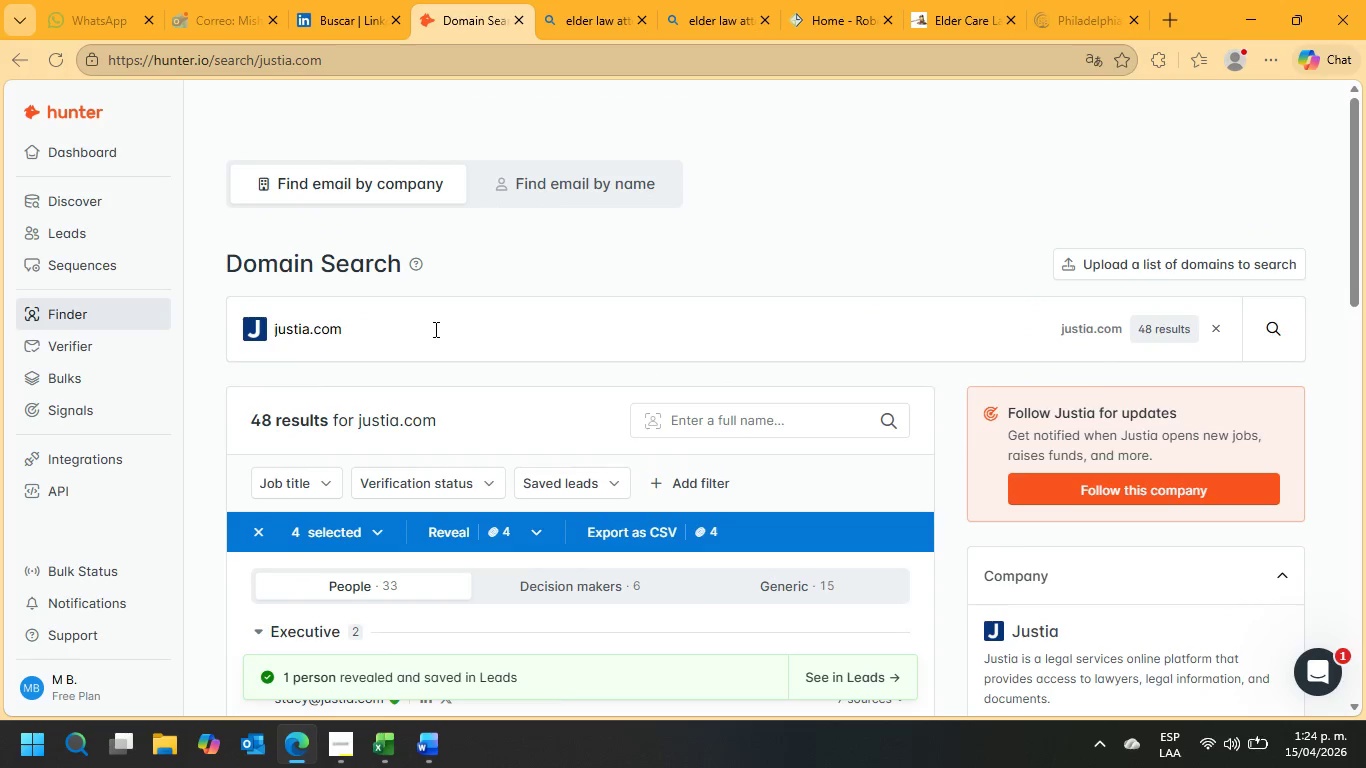 
double_click([434, 329])
 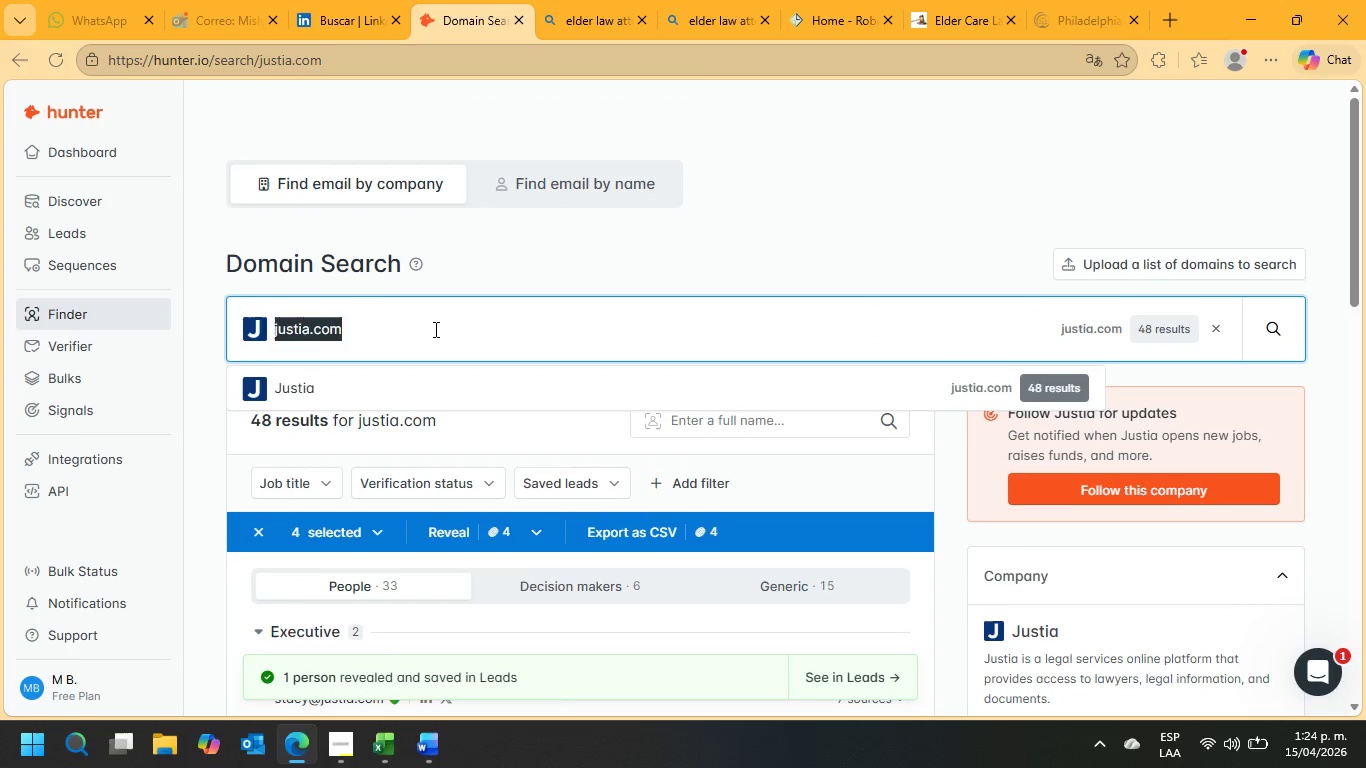 
triple_click([434, 329])
 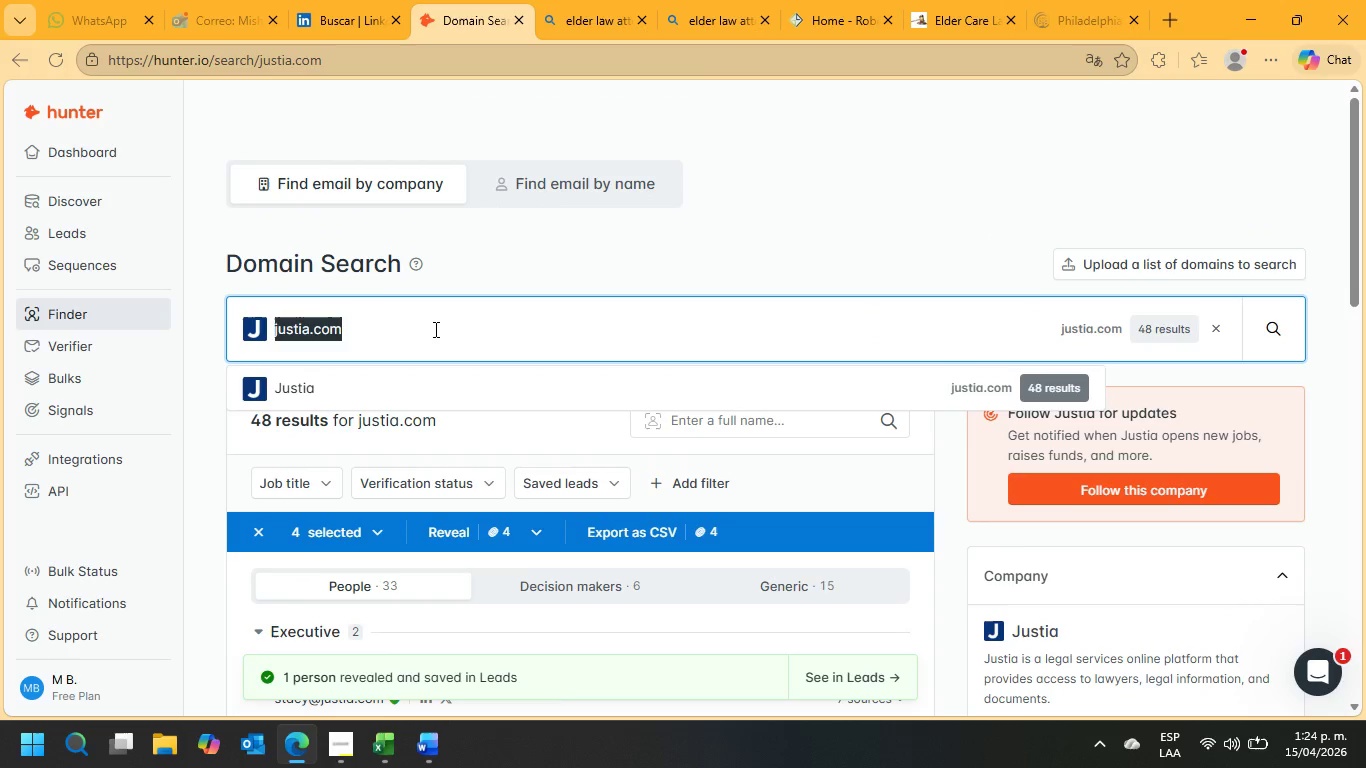 
key(Control+V)
 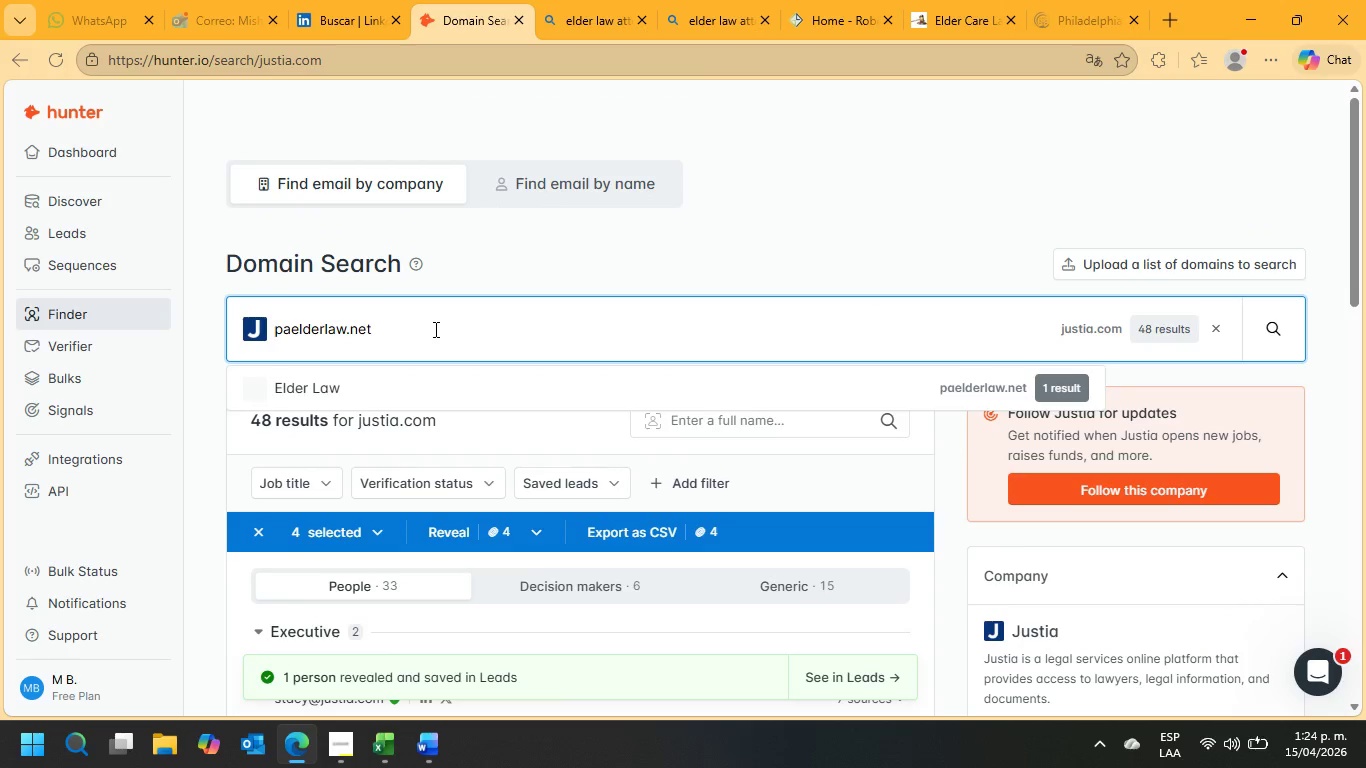 
key(NumpadEnter)
 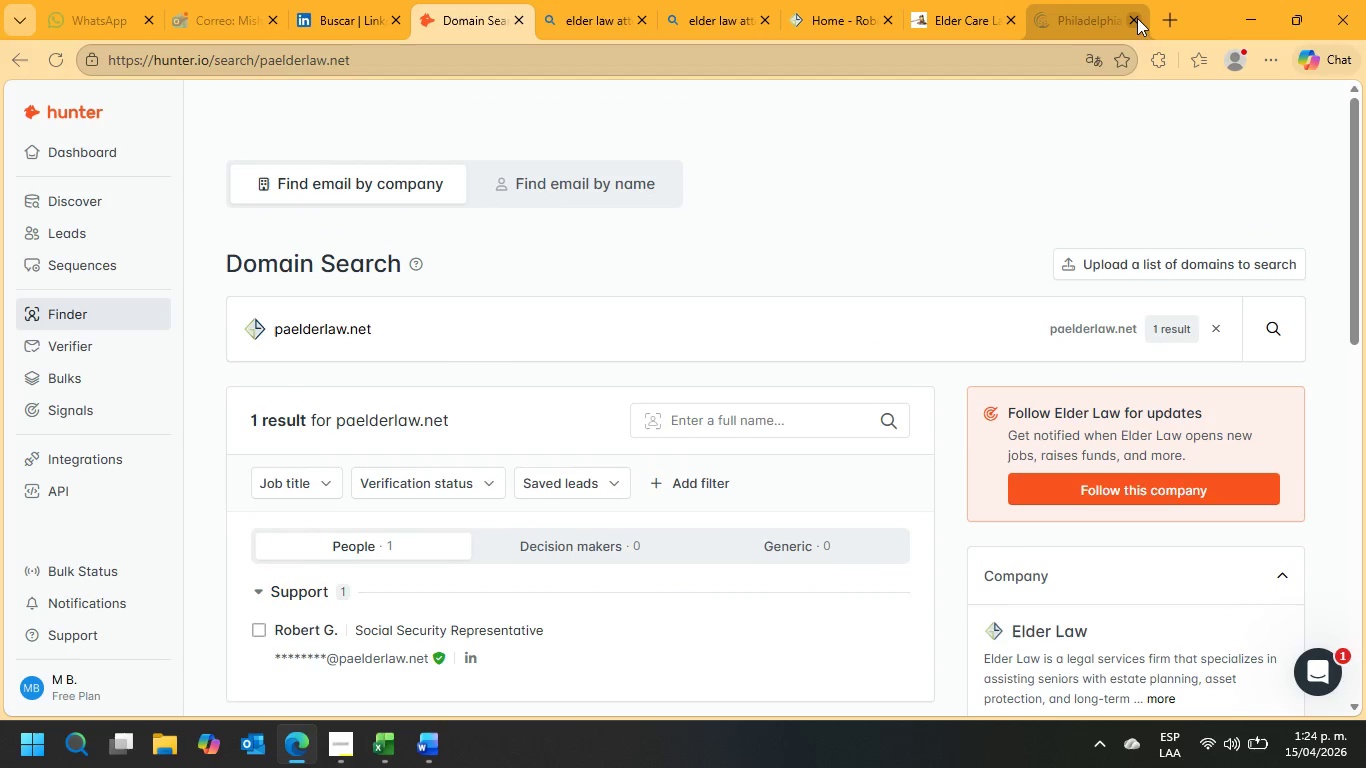 
left_click([1137, 19])
 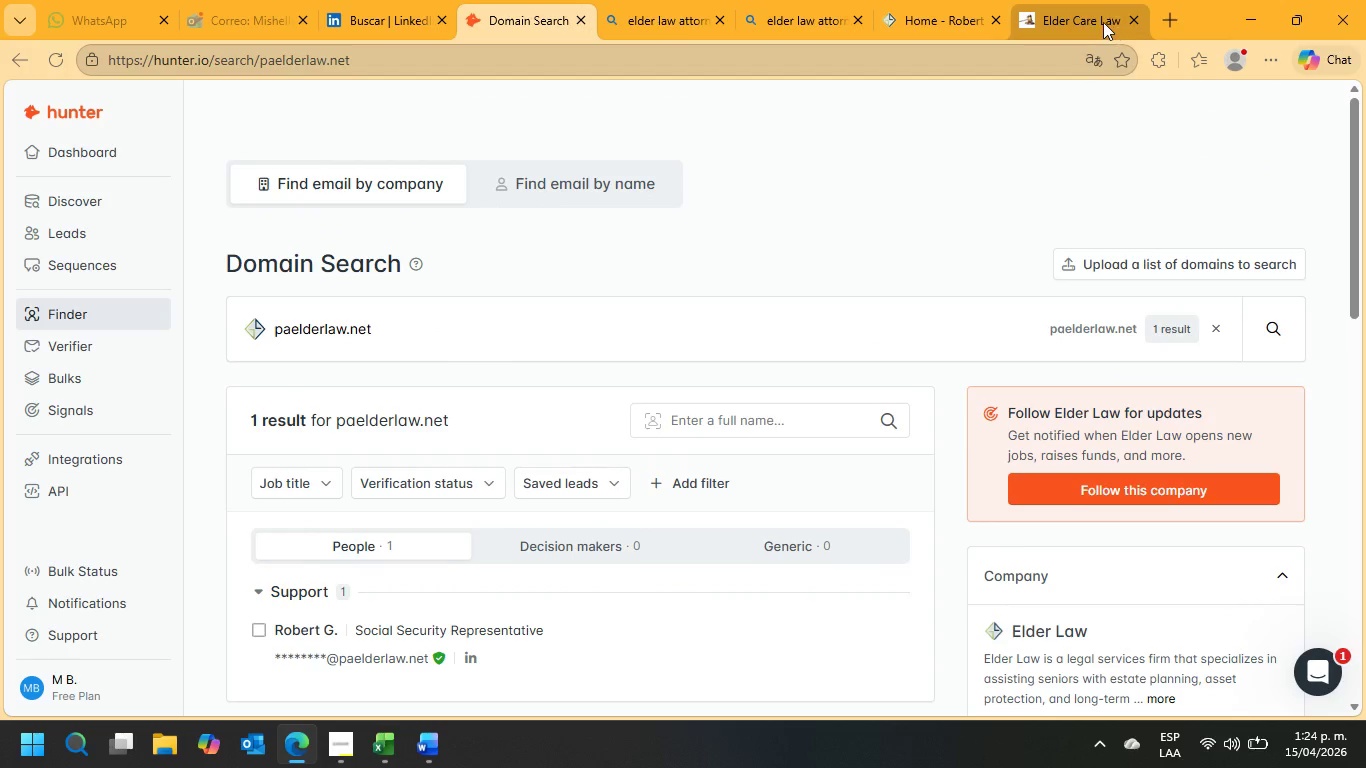 
left_click([1100, 21])
 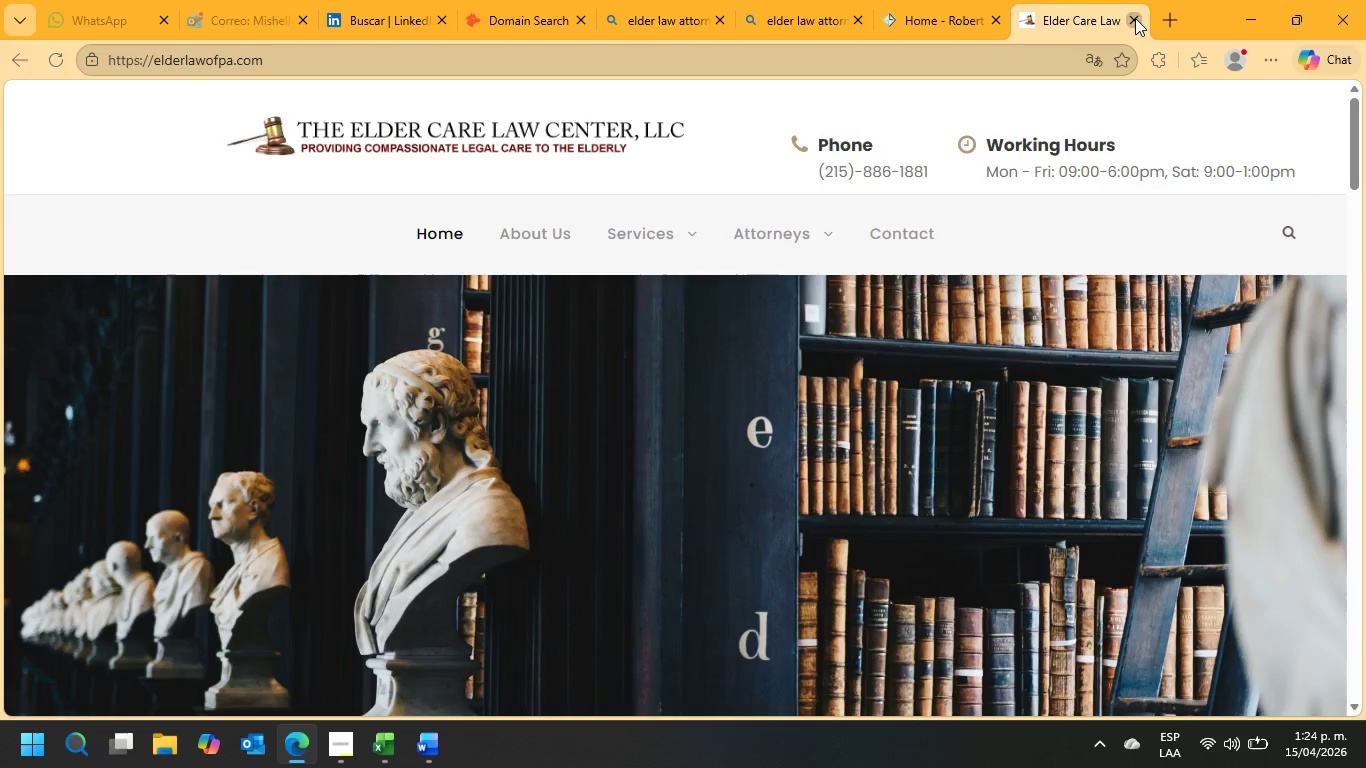 
left_click([1135, 18])
 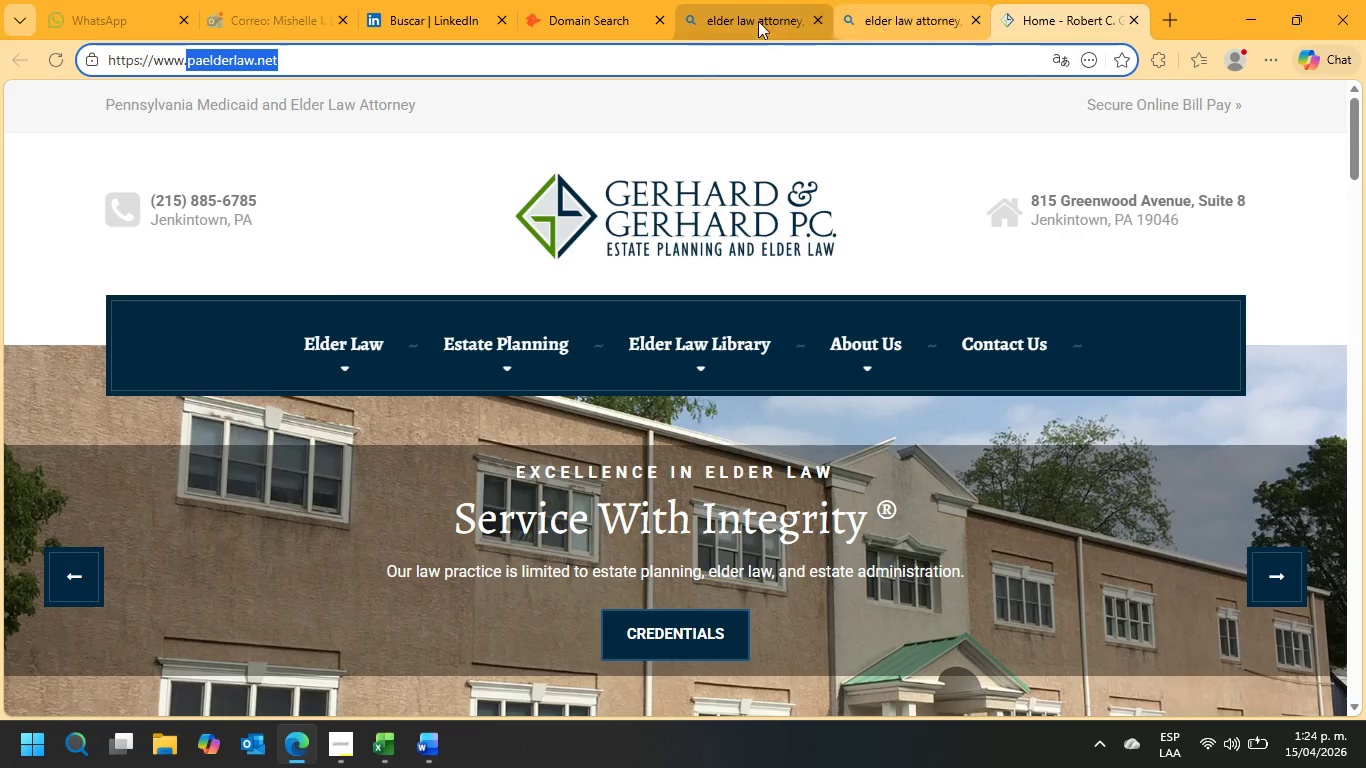 
left_click([518, 4])
 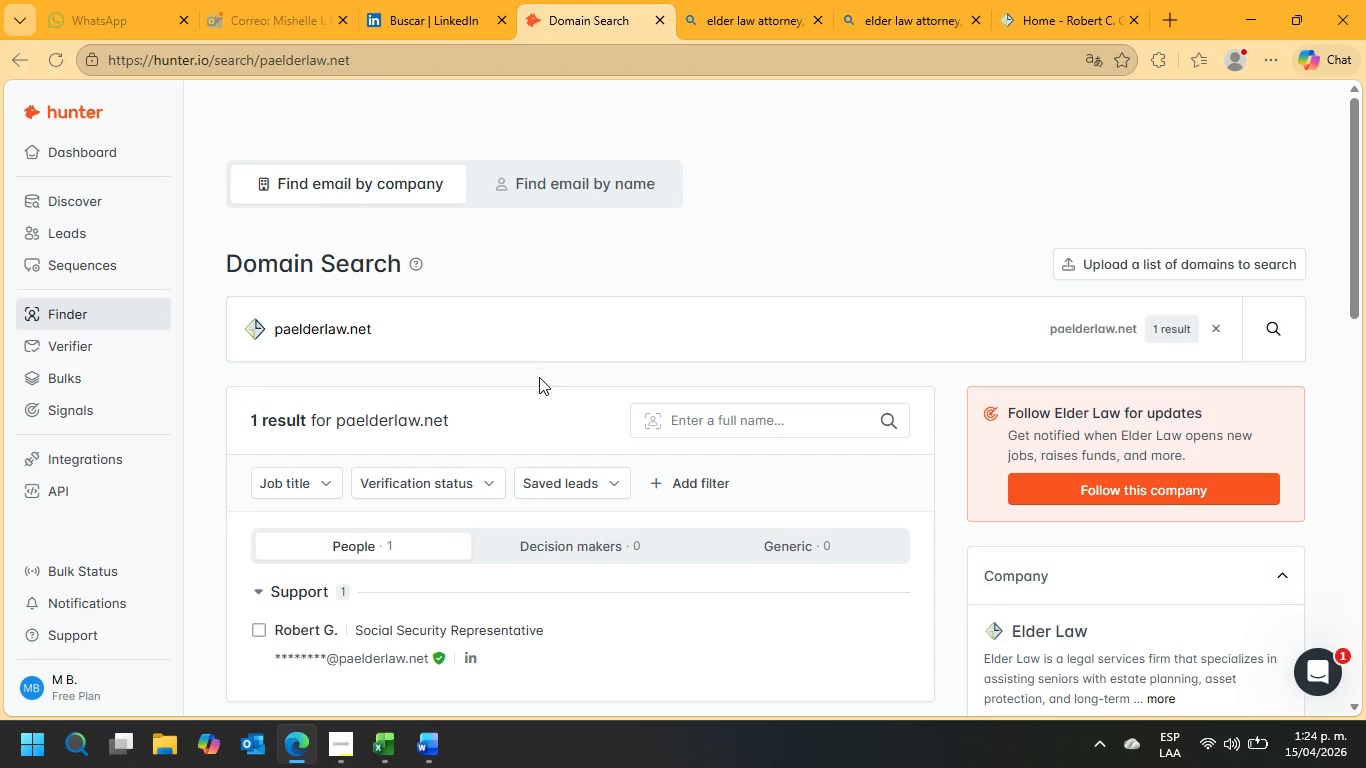 
scroll: coordinate [539, 380], scroll_direction: down, amount: 2.0
 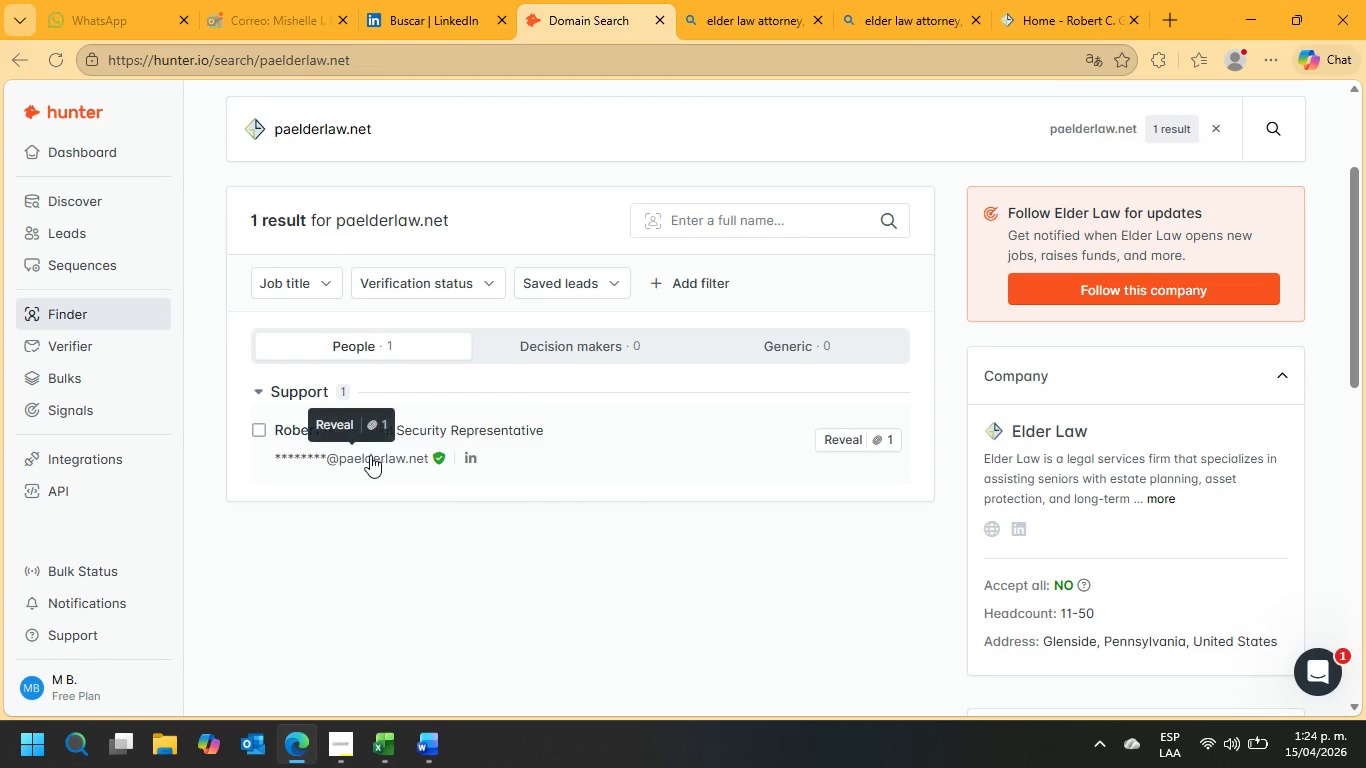 
wait(5.38)
 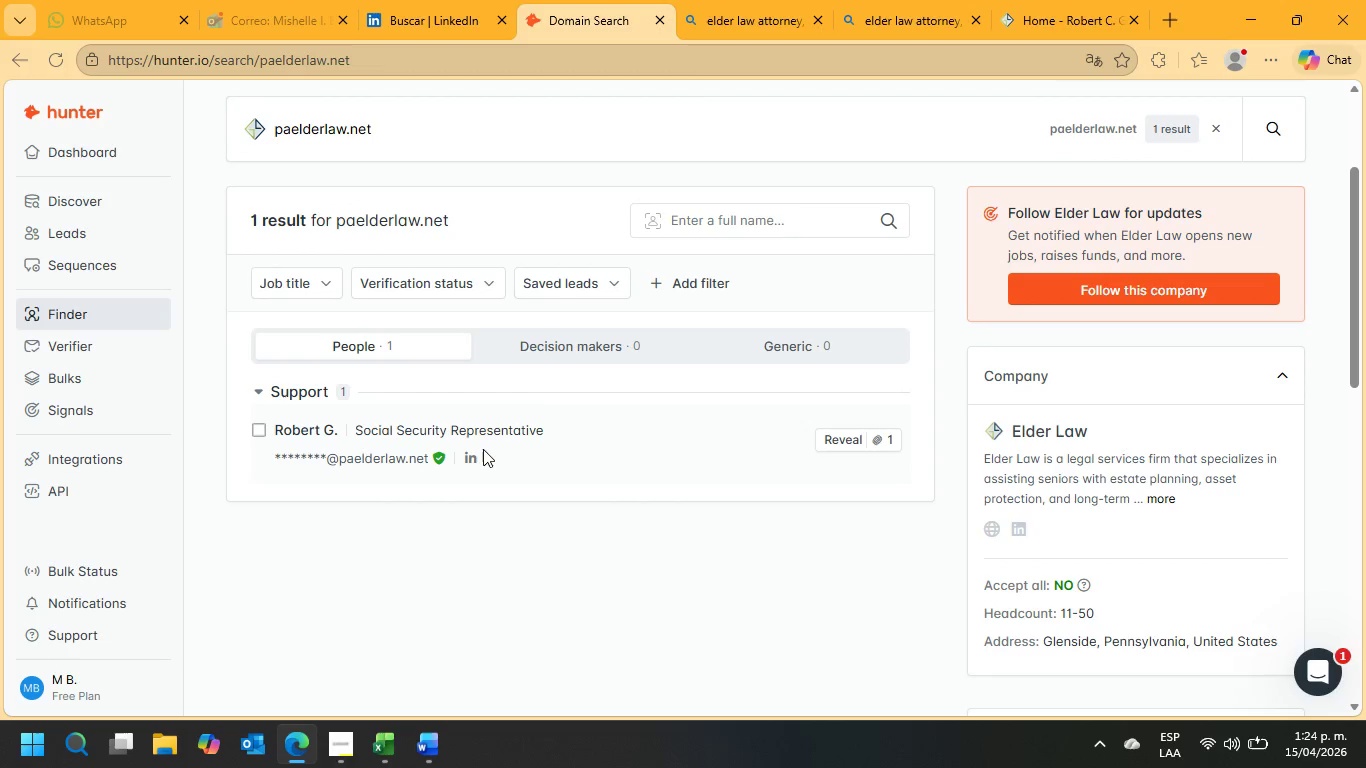 
left_click([262, 430])
 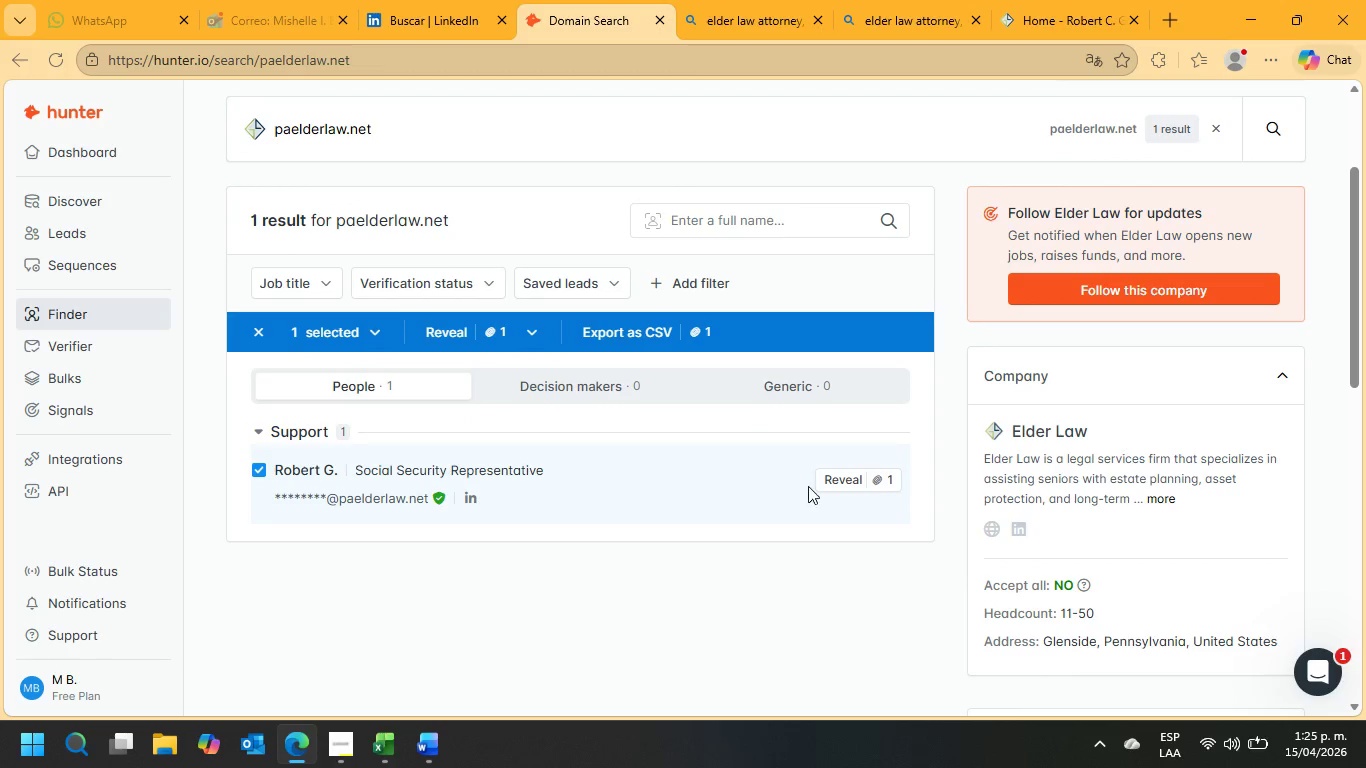 
left_click([841, 475])
 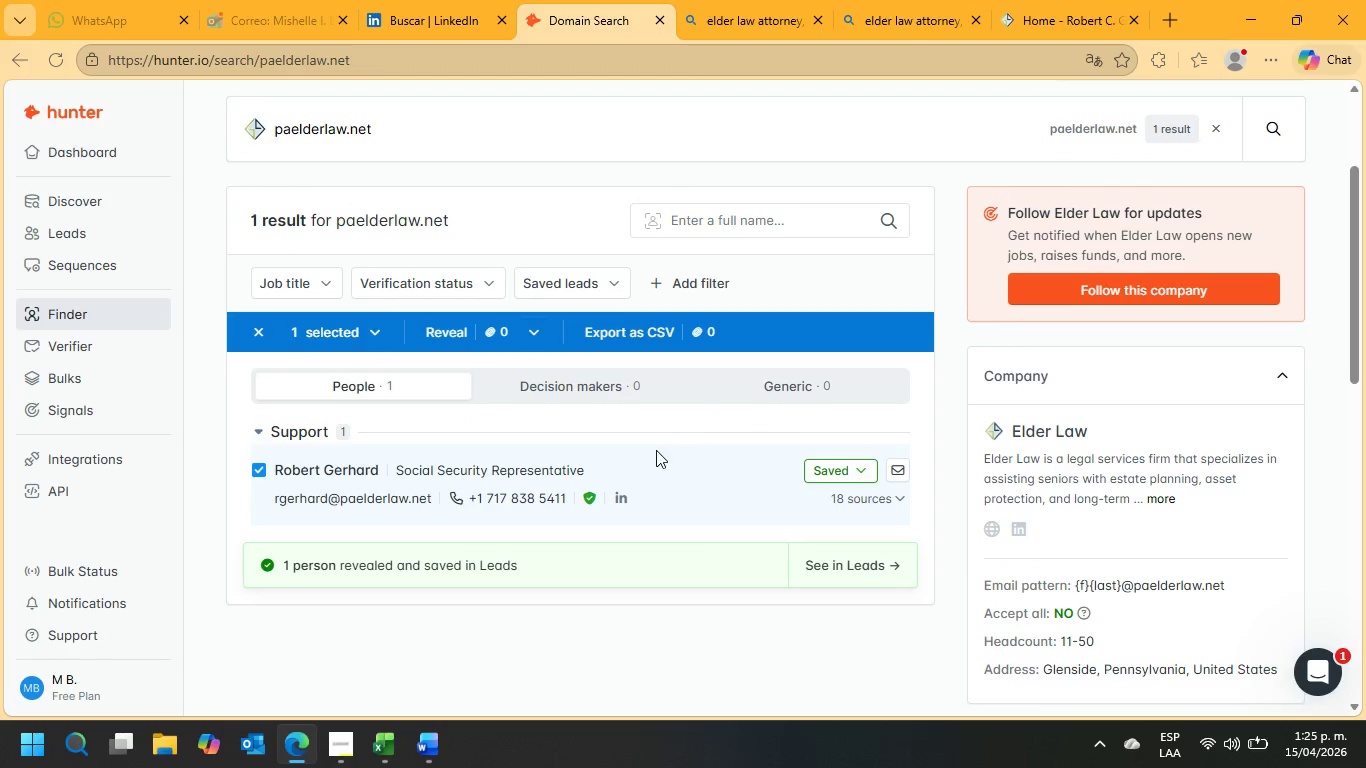 
scroll: coordinate [655, 453], scroll_direction: down, amount: 1.0
 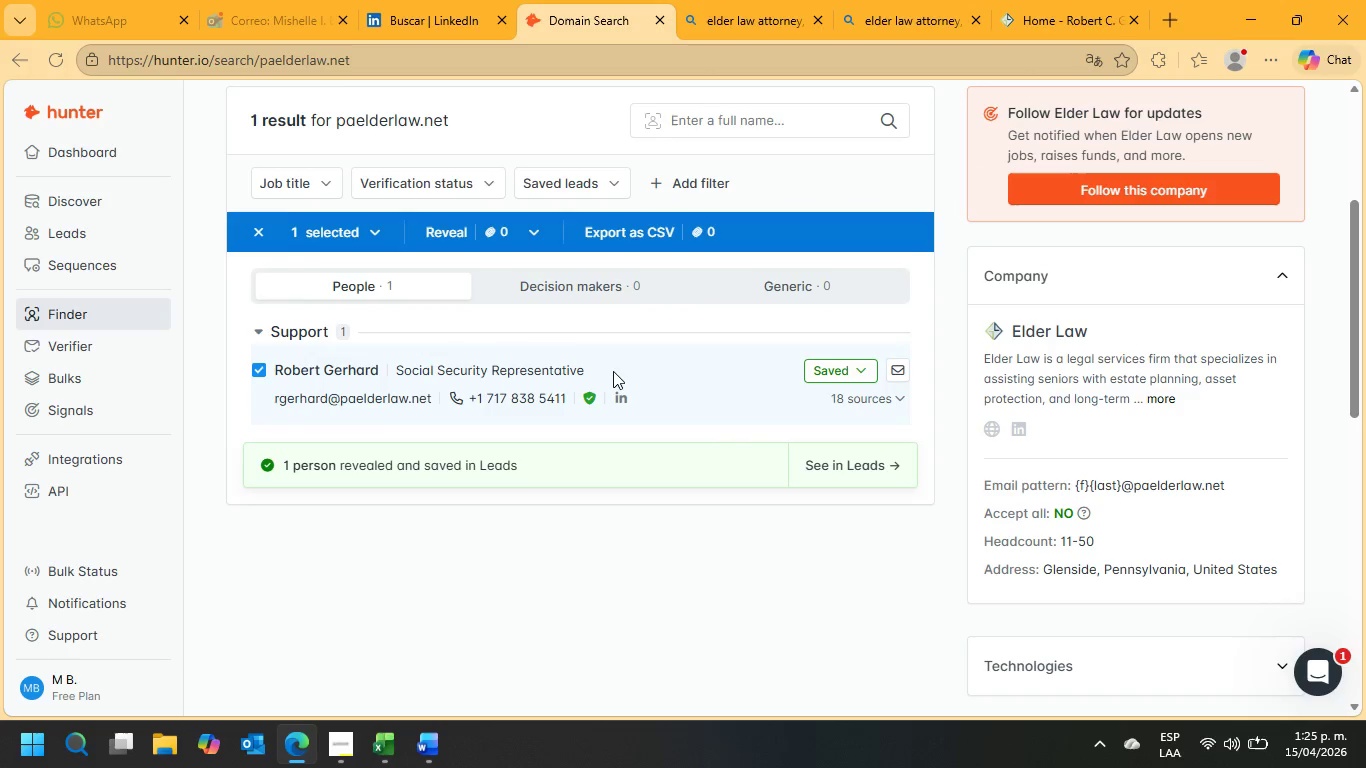 
left_click_drag(start_coordinate=[613, 371], to_coordinate=[398, 365])
 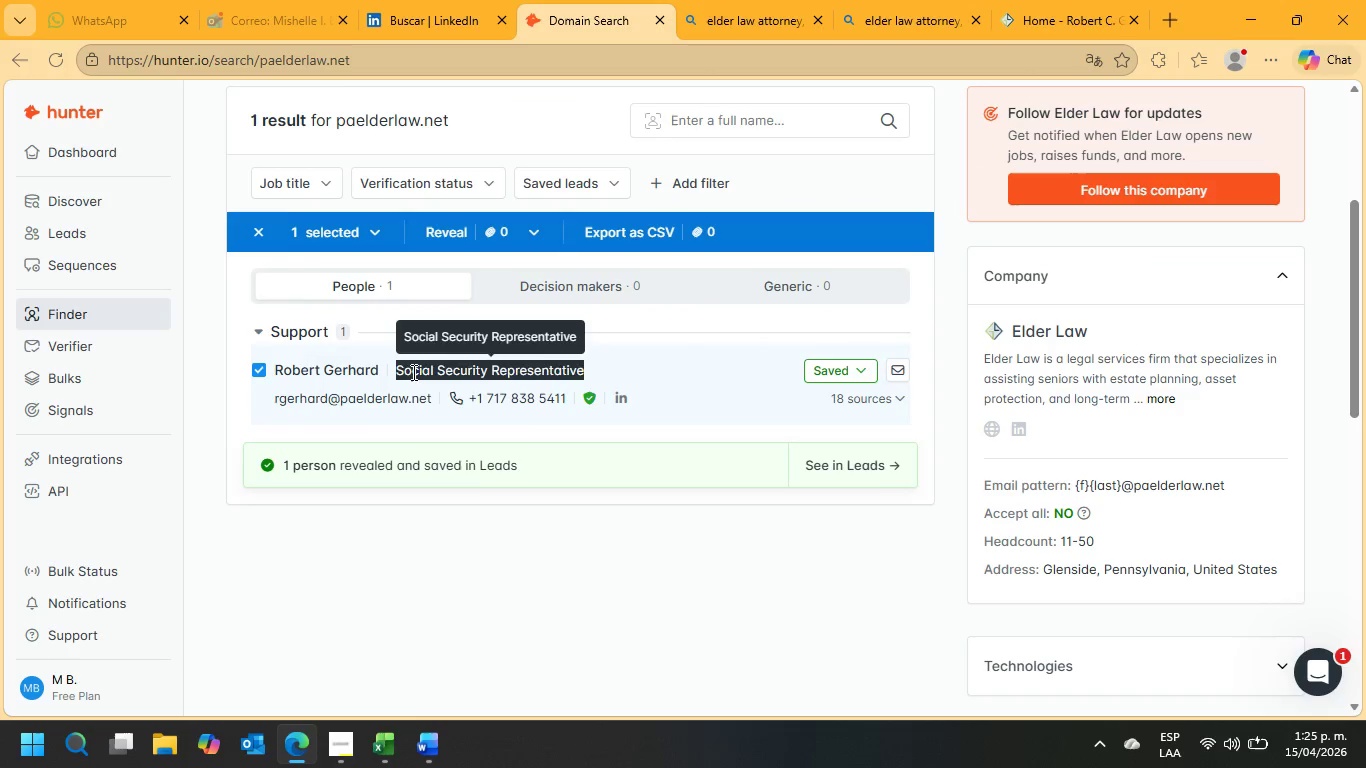 
right_click([412, 372])
 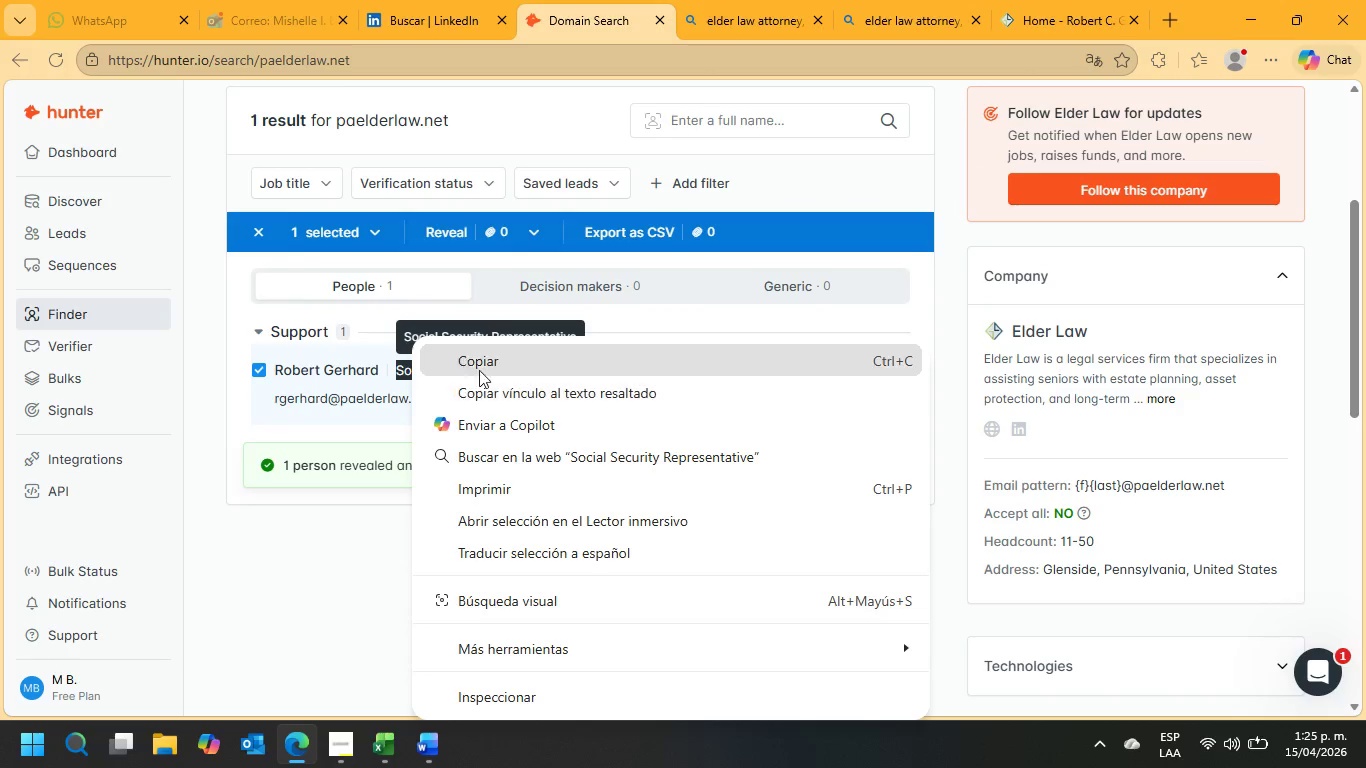 
left_click([482, 362])
 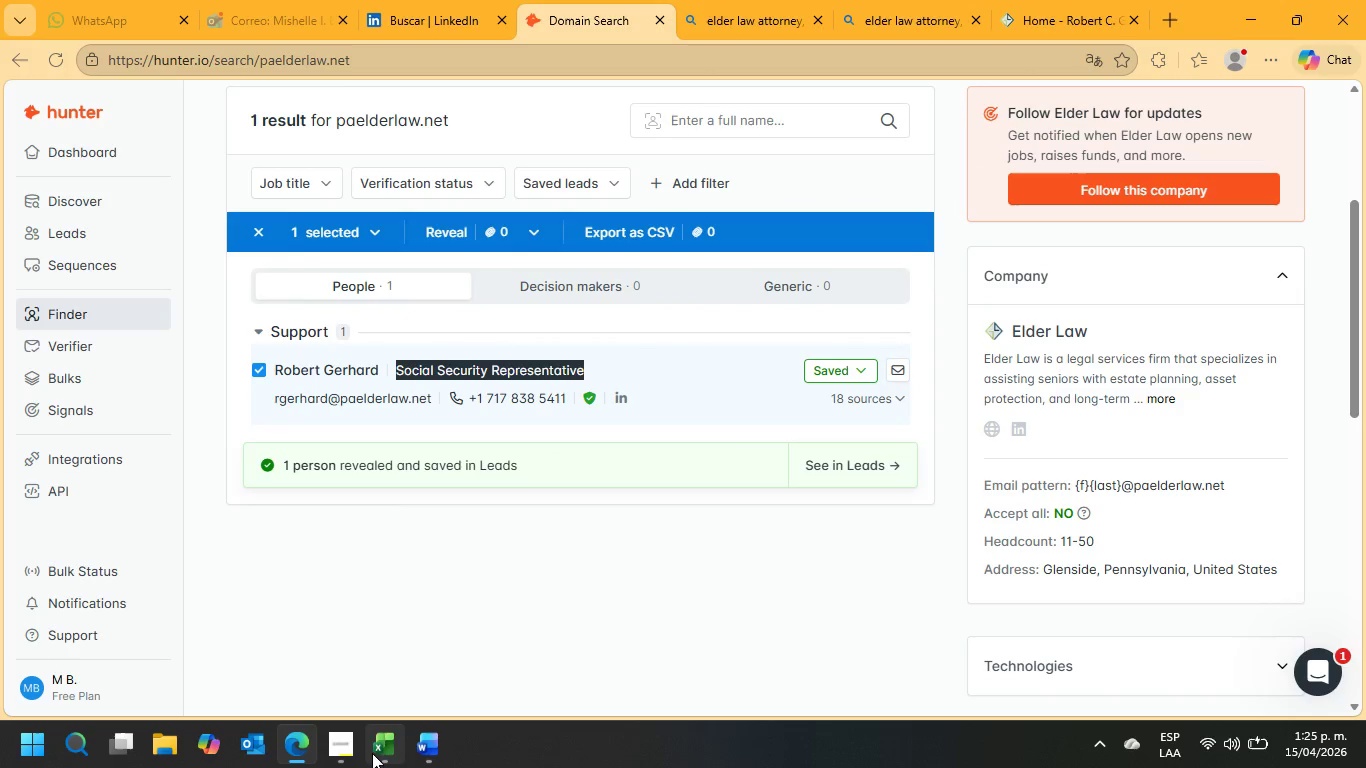 
left_click([383, 742])
 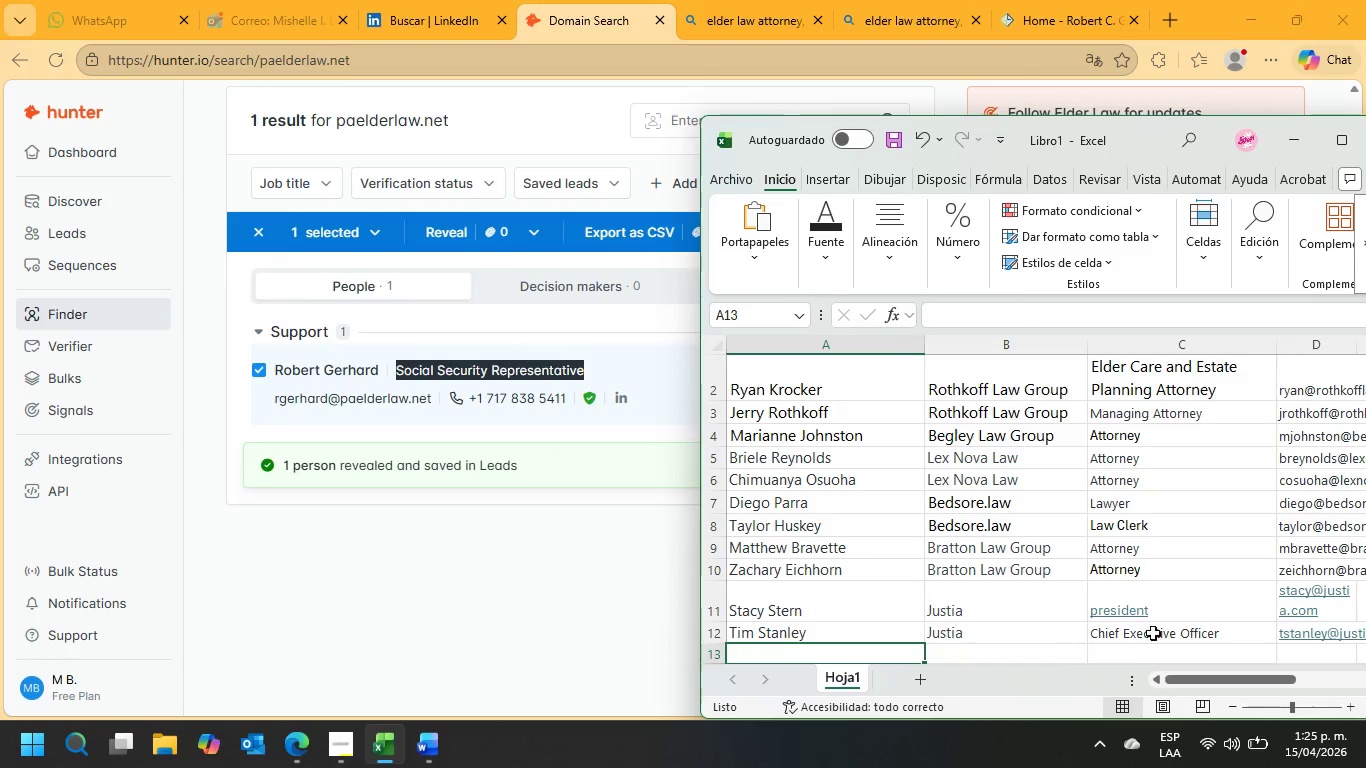 
scroll: coordinate [1174, 636], scroll_direction: down, amount: 2.0
 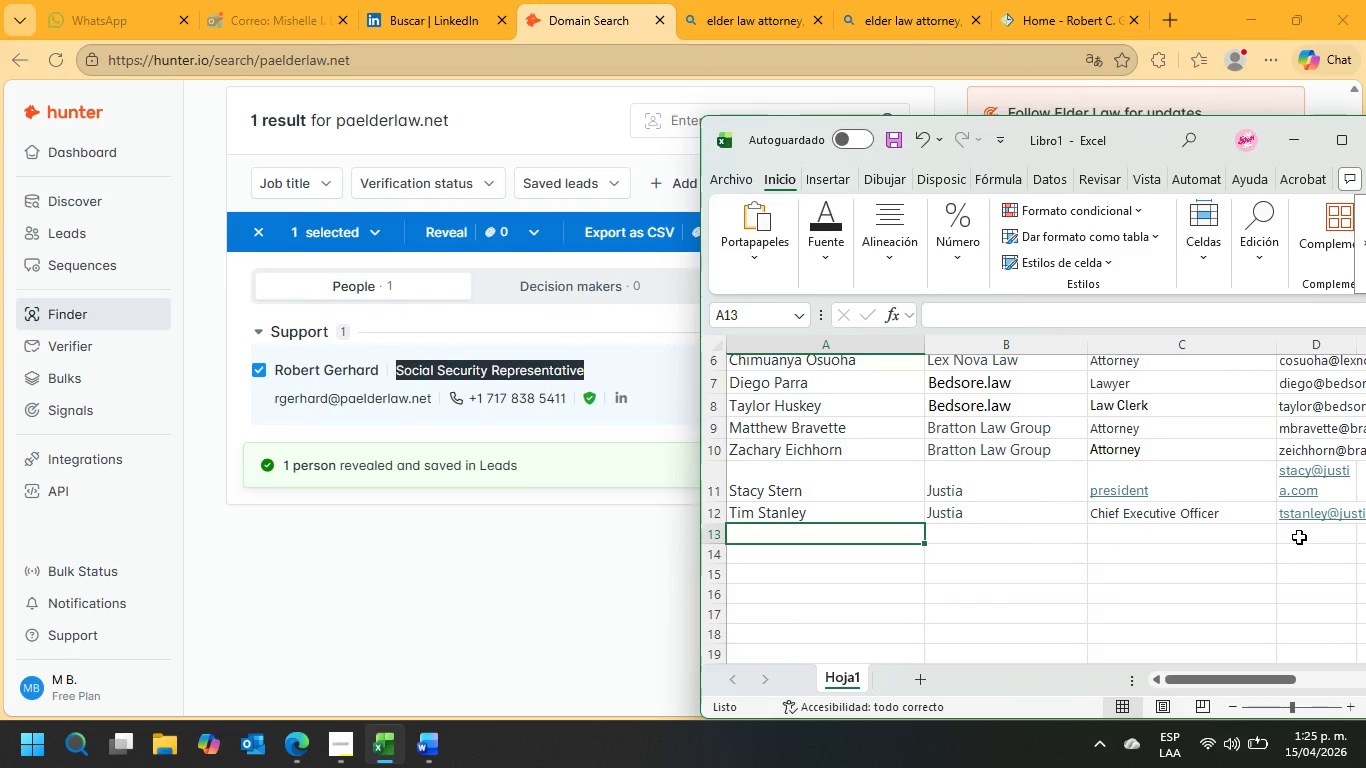 
left_click([1299, 537])
 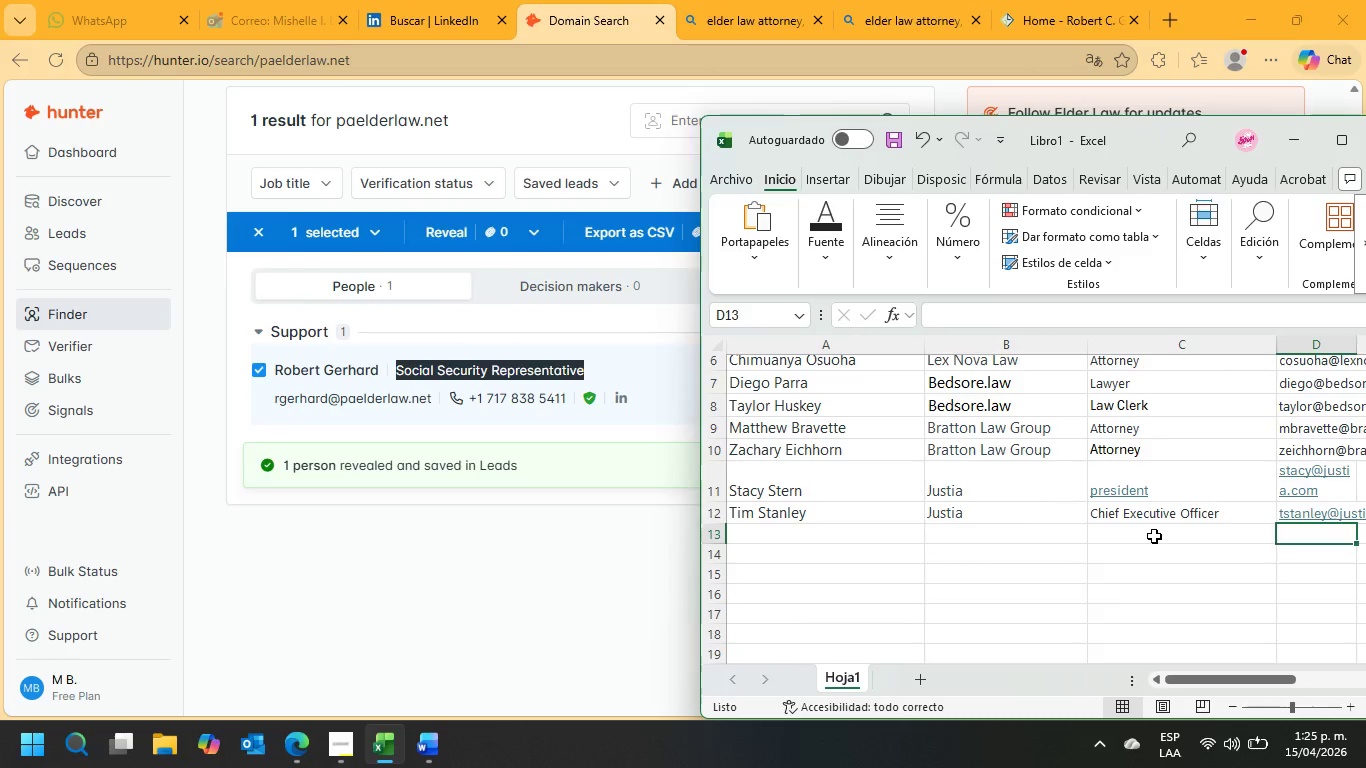 
left_click([1154, 536])
 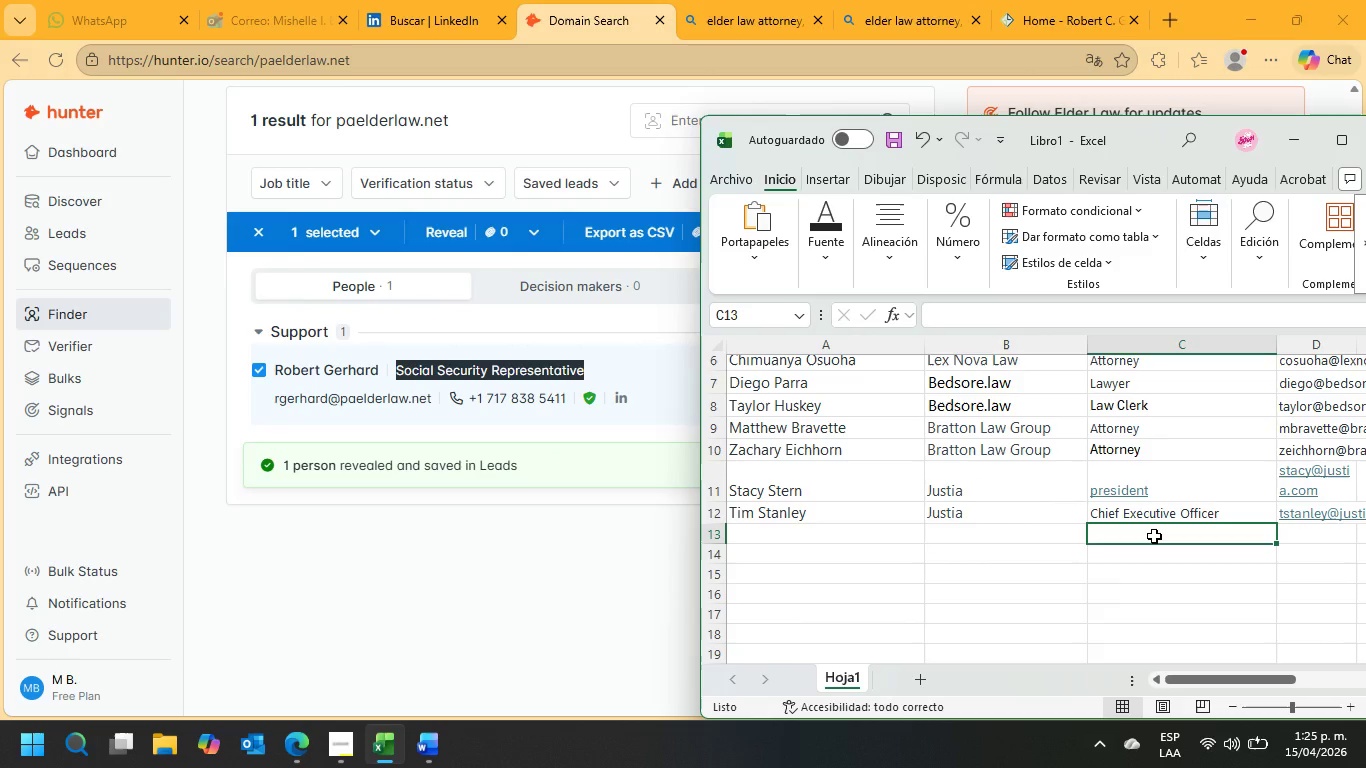 
key(Control+V)
 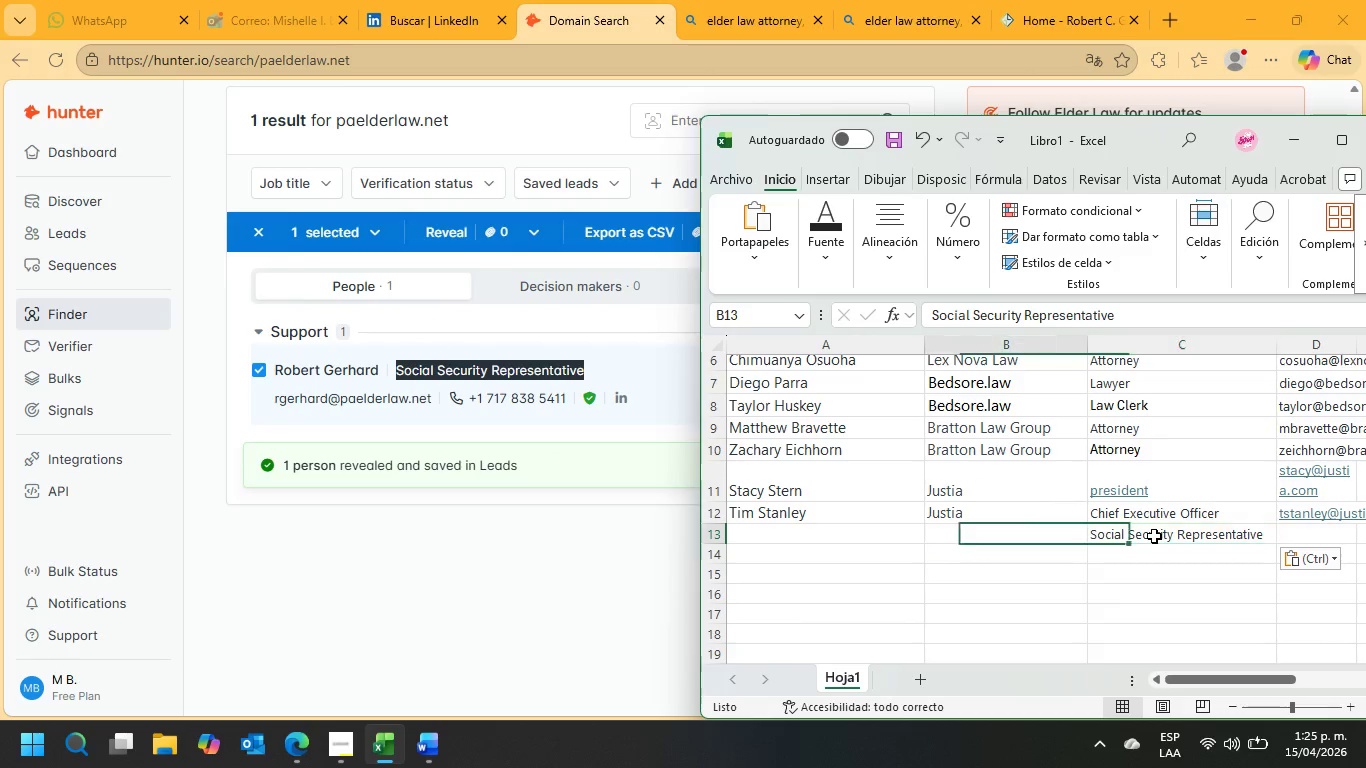 
key(ArrowLeft)
 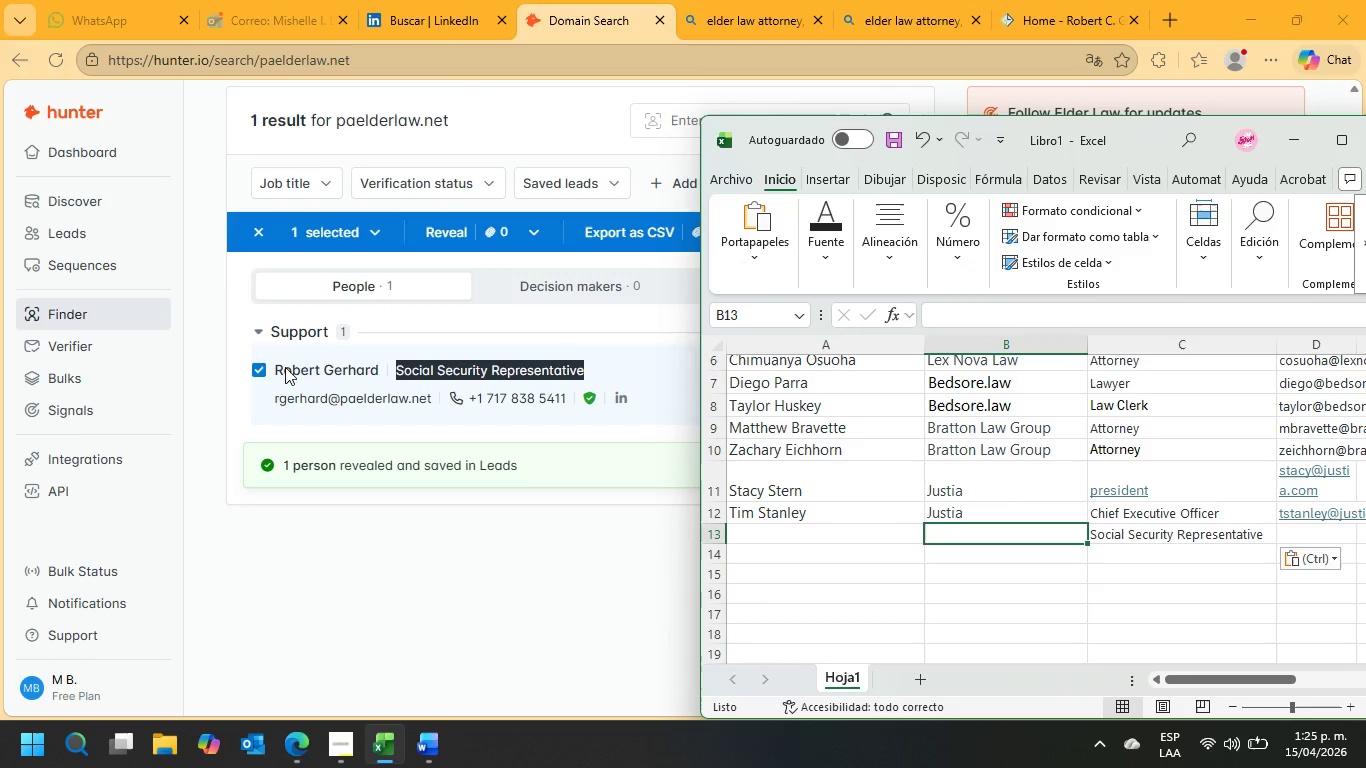 
left_click_drag(start_coordinate=[273, 368], to_coordinate=[376, 374])
 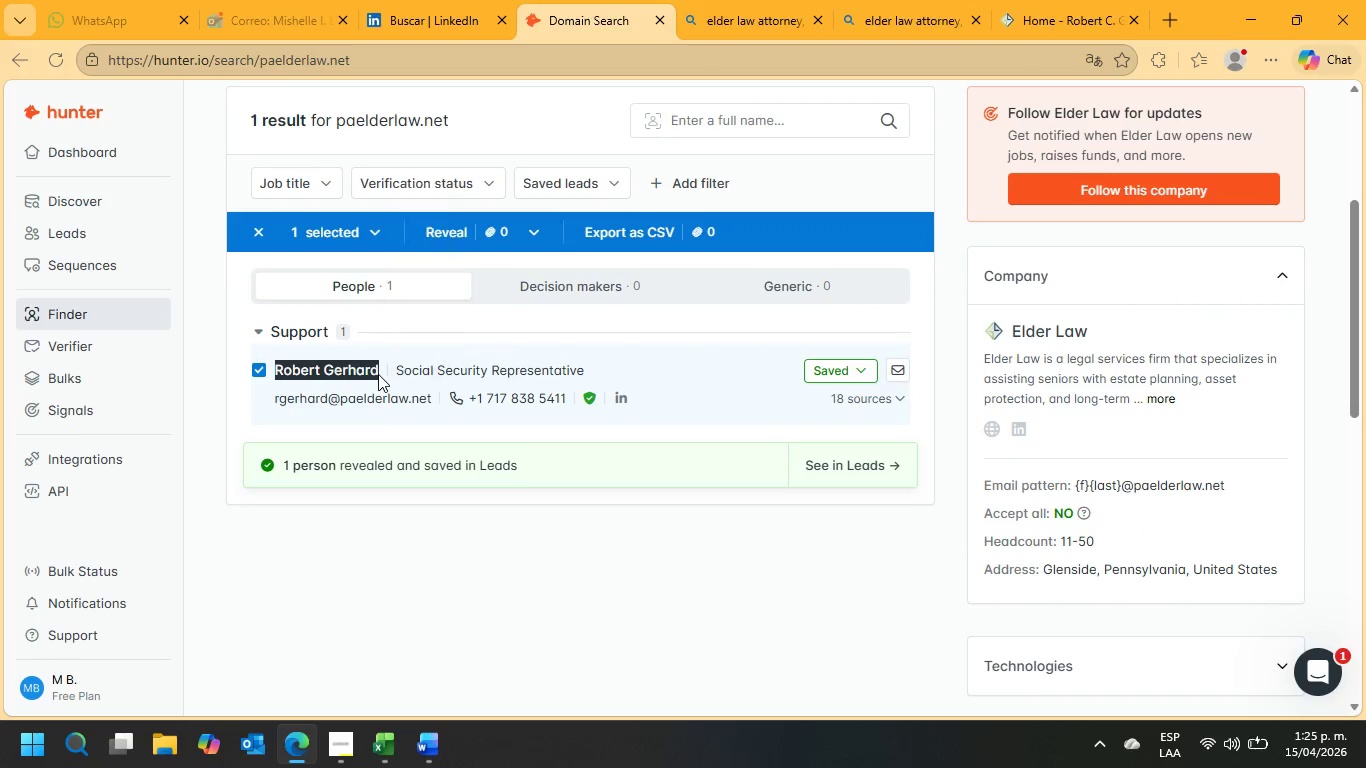 
key(Control+ControlLeft)
 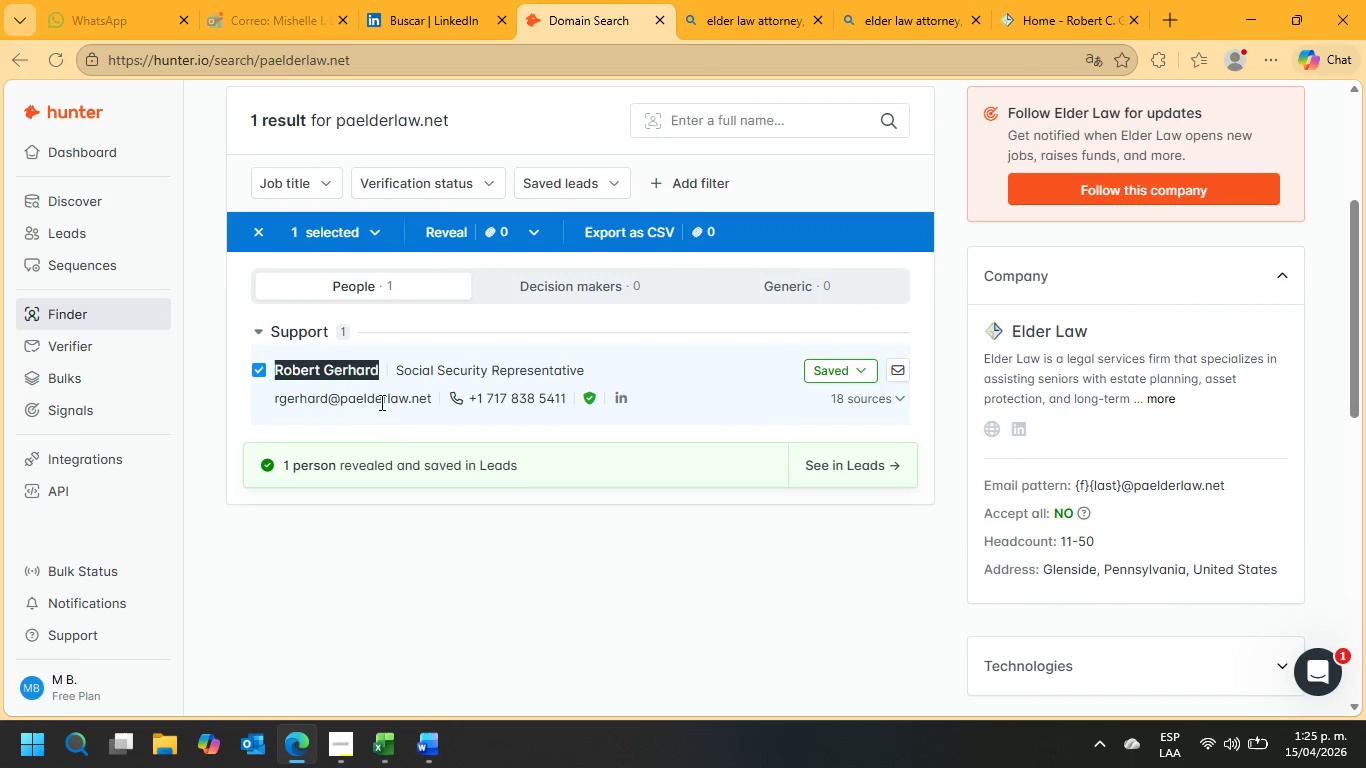 
key(Control+C)
 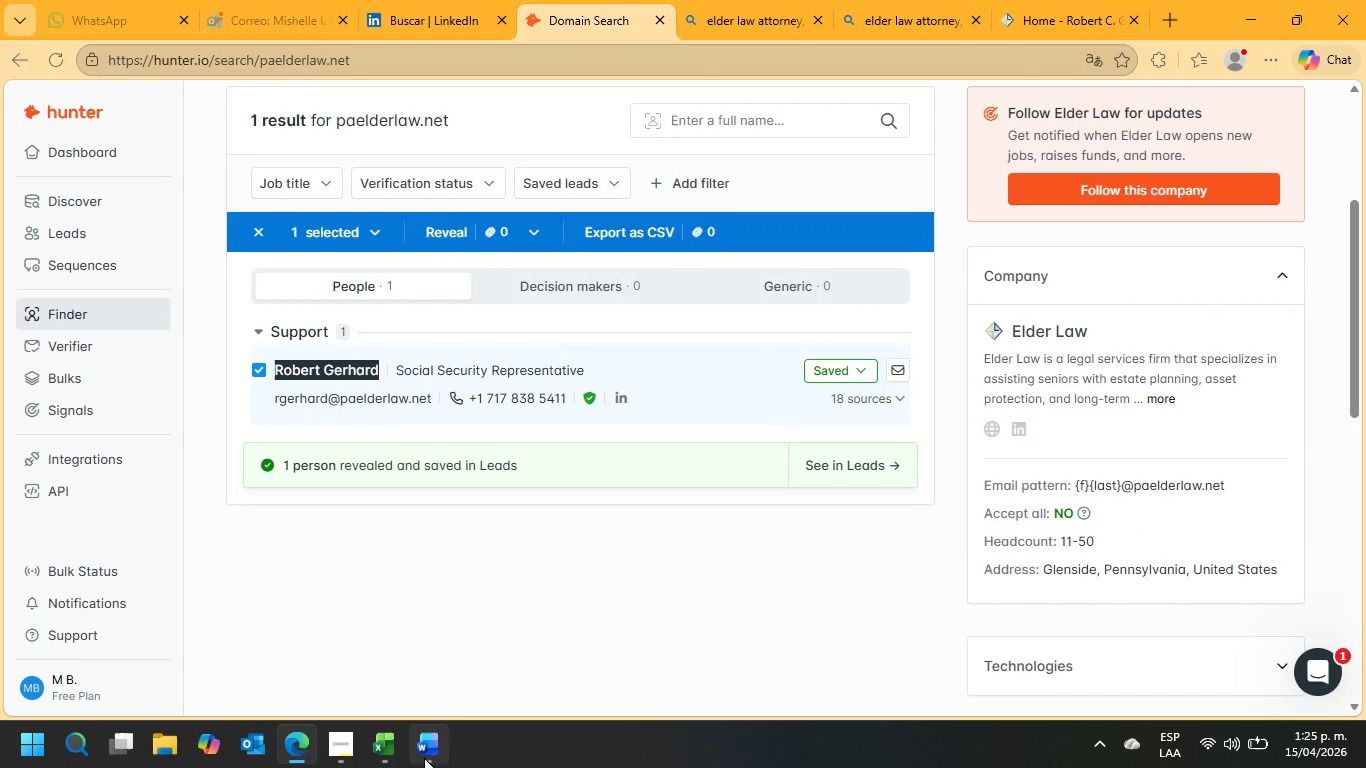 
left_click([386, 756])
 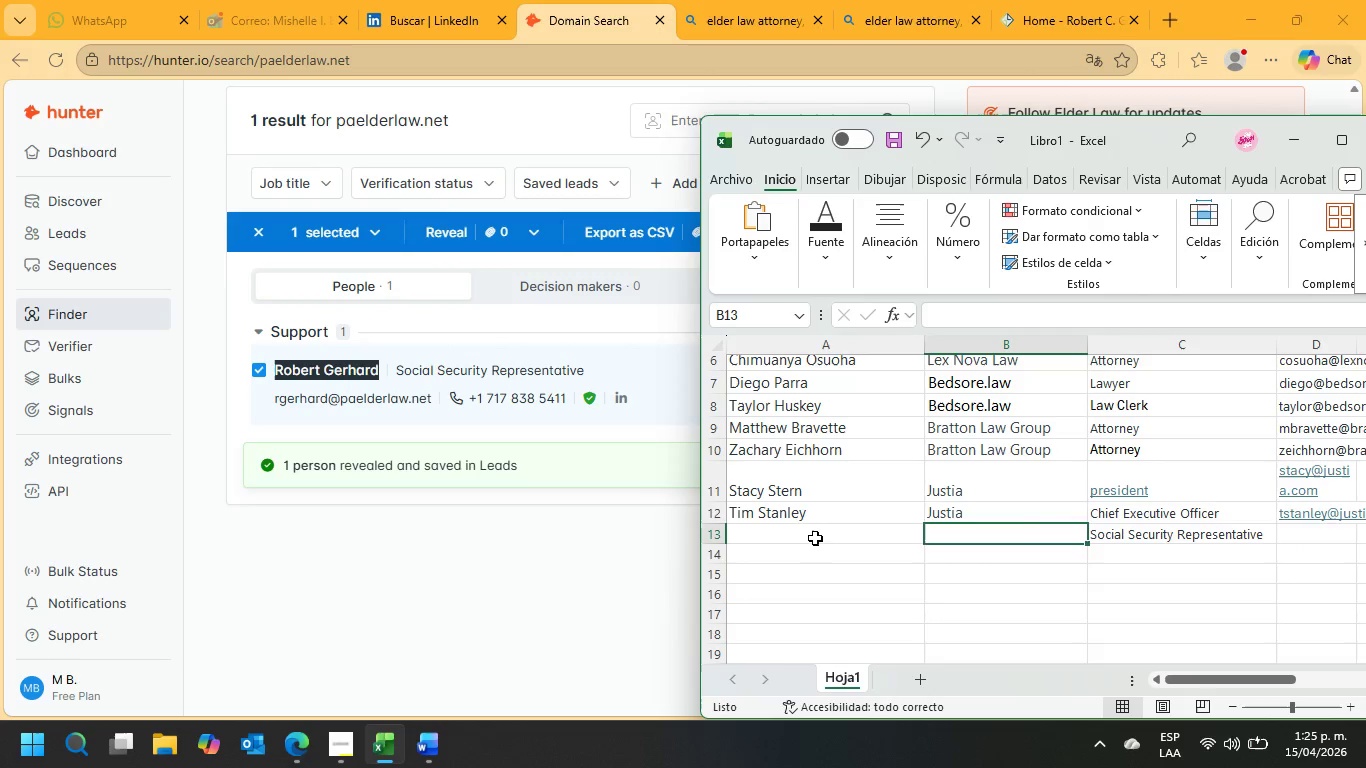 
left_click([812, 535])
 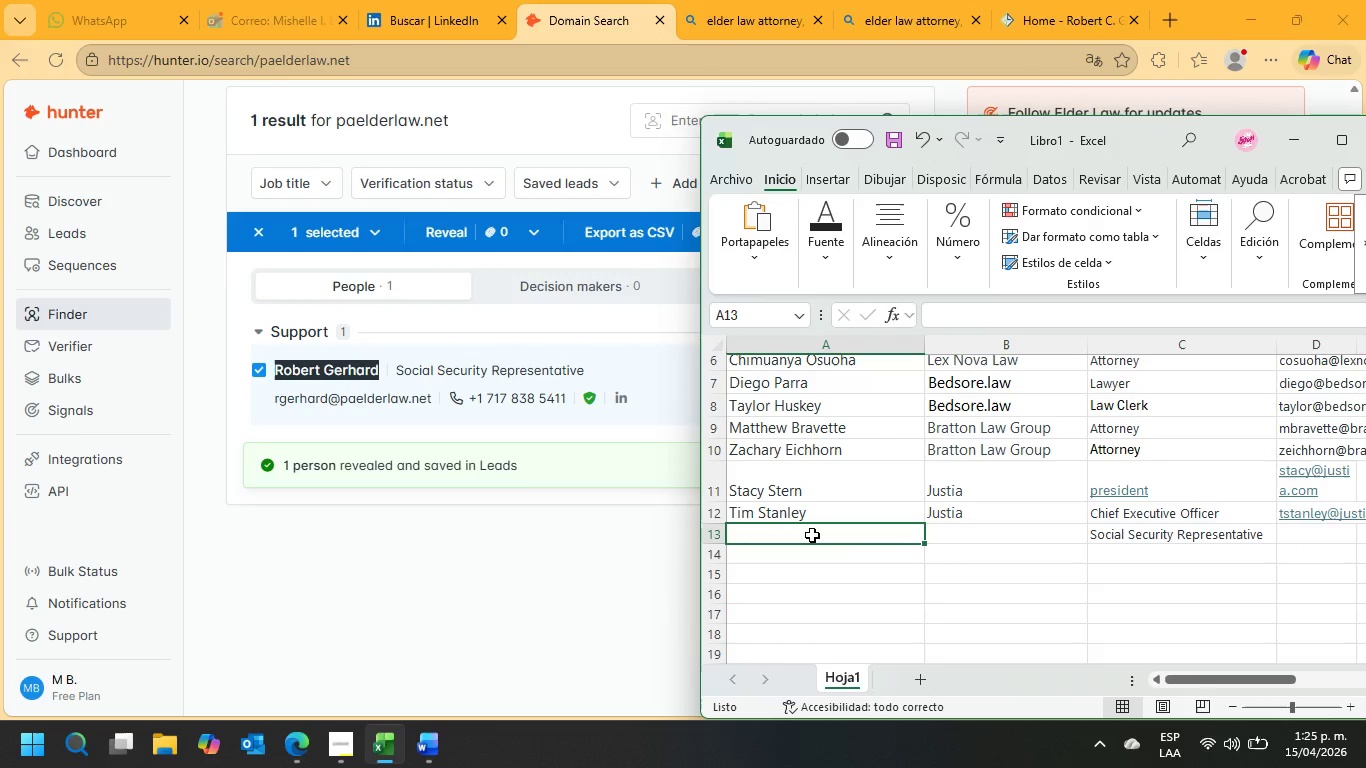 
key(Control+V)
 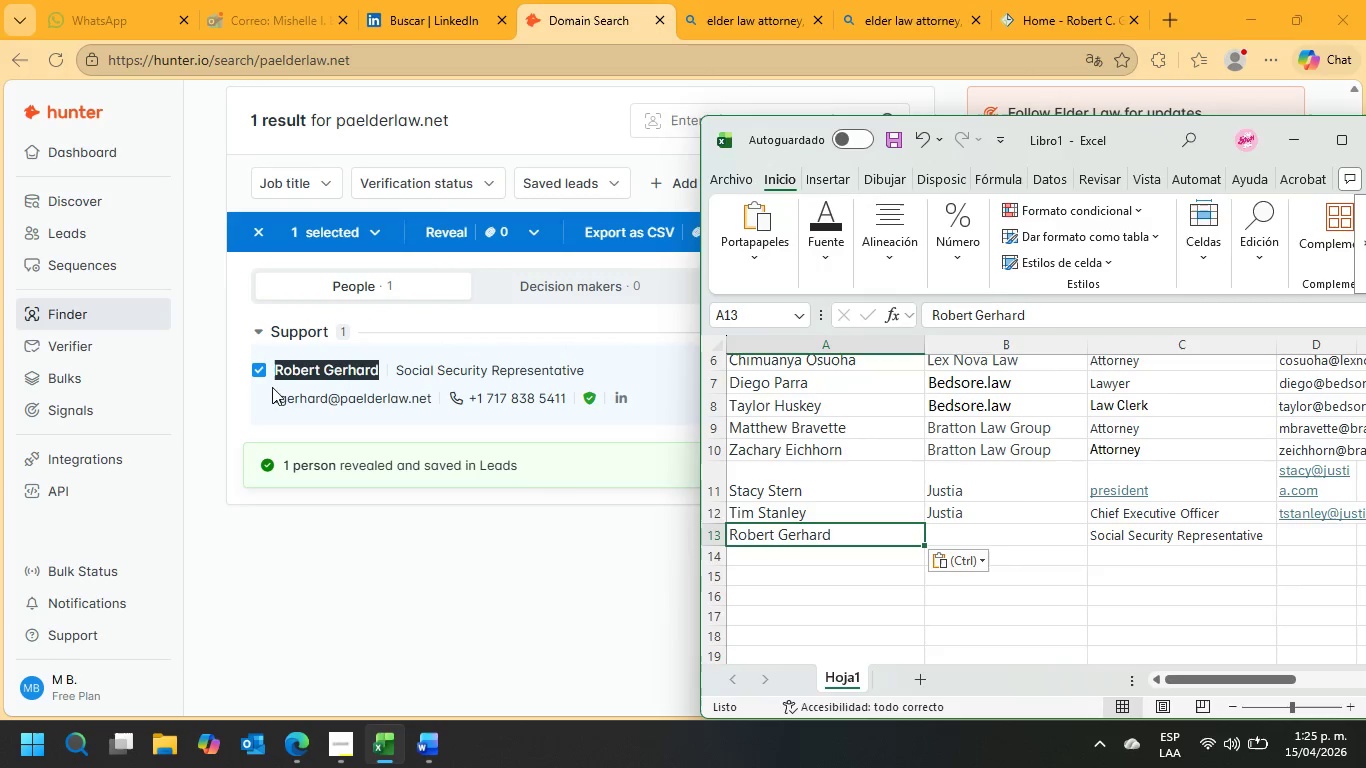 
left_click_drag(start_coordinate=[267, 393], to_coordinate=[433, 399])
 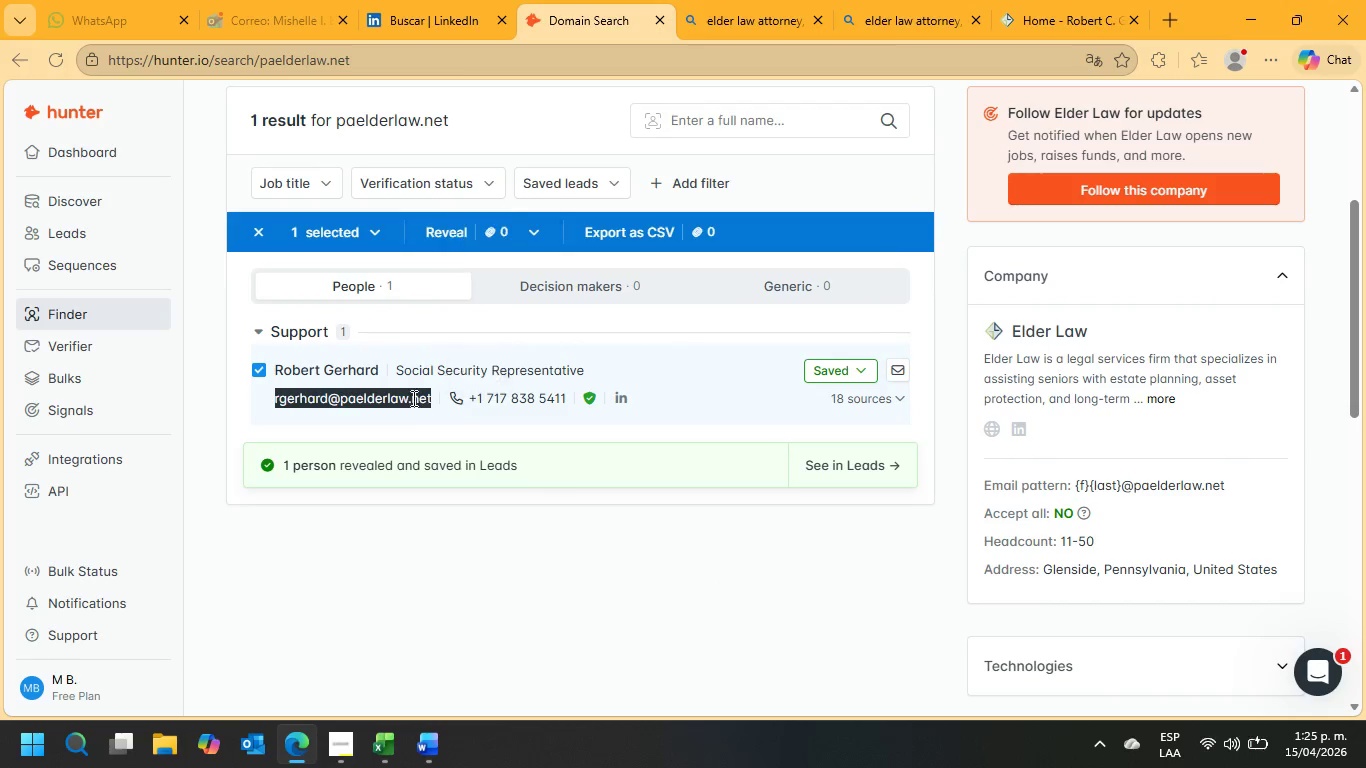 
right_click([412, 398])
 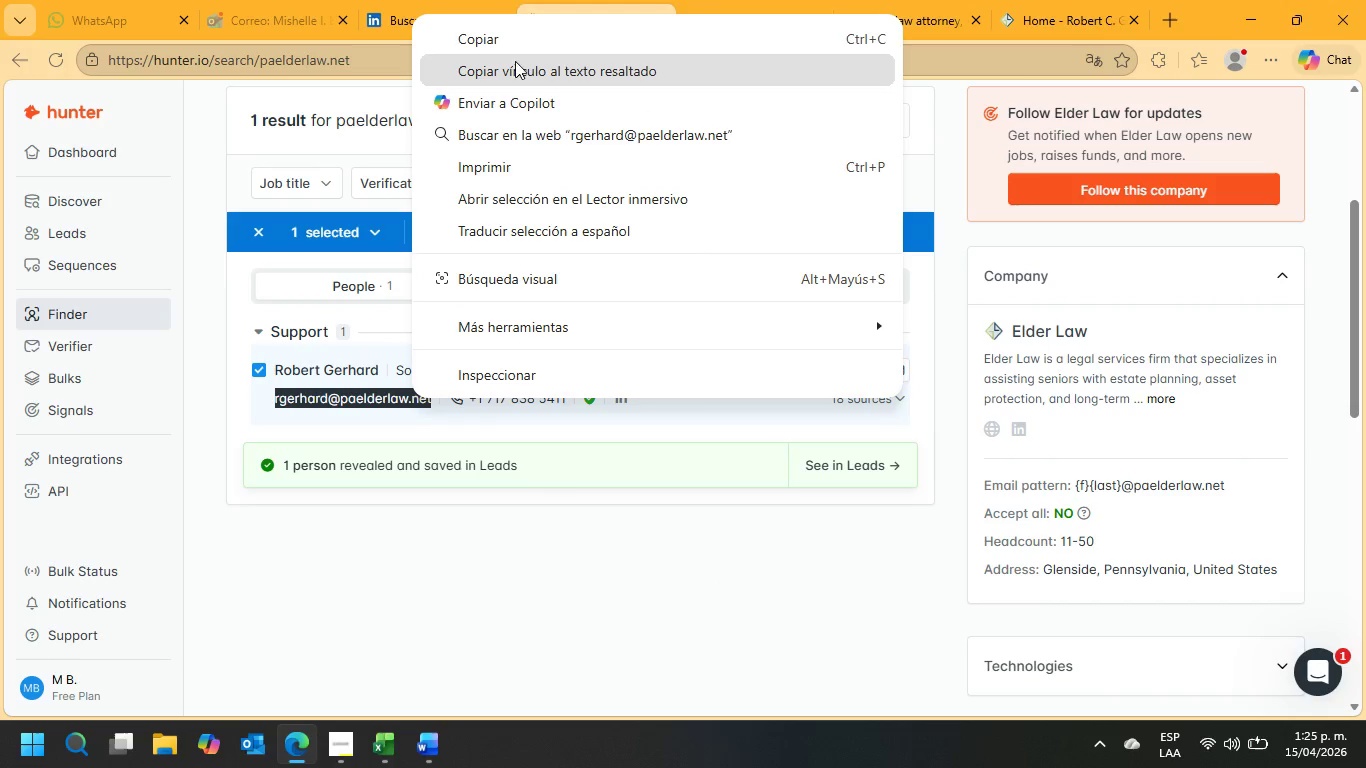 
left_click([513, 46])
 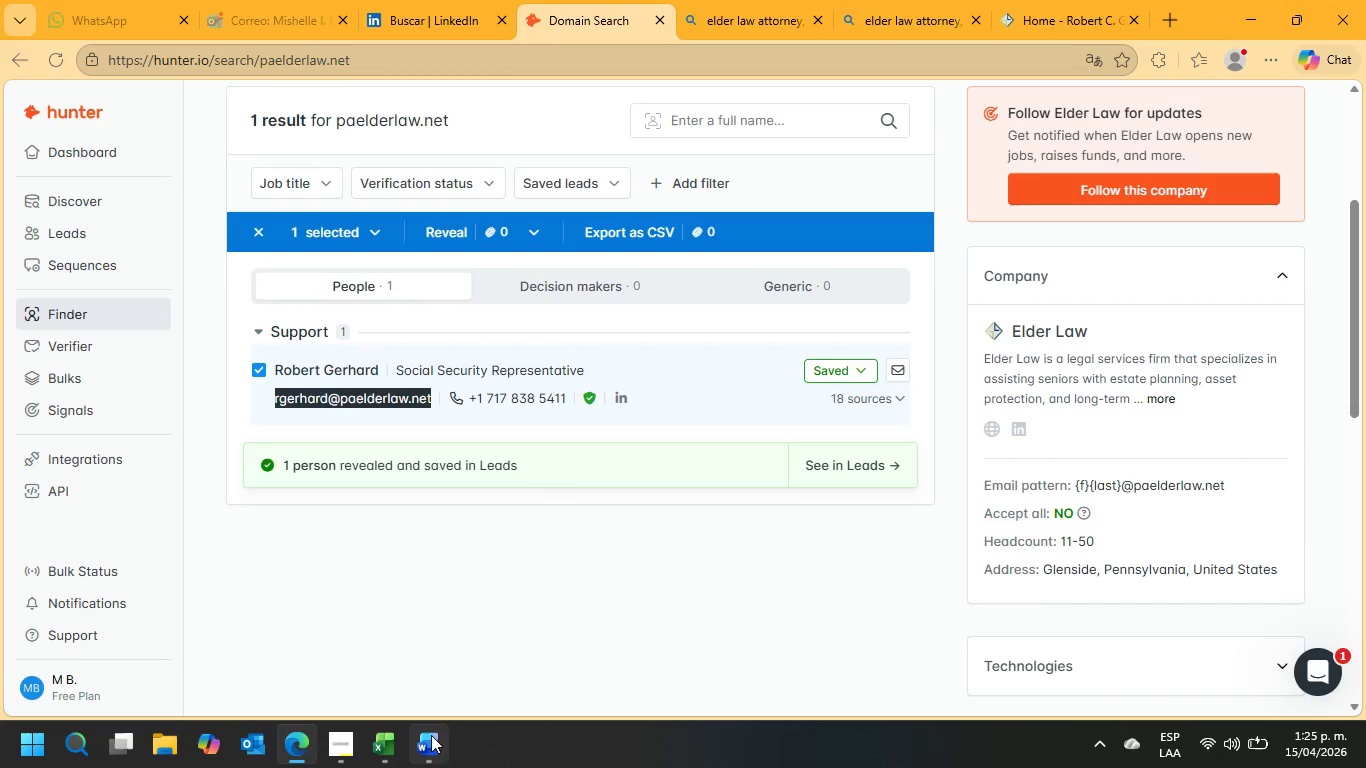 
left_click([438, 747])
 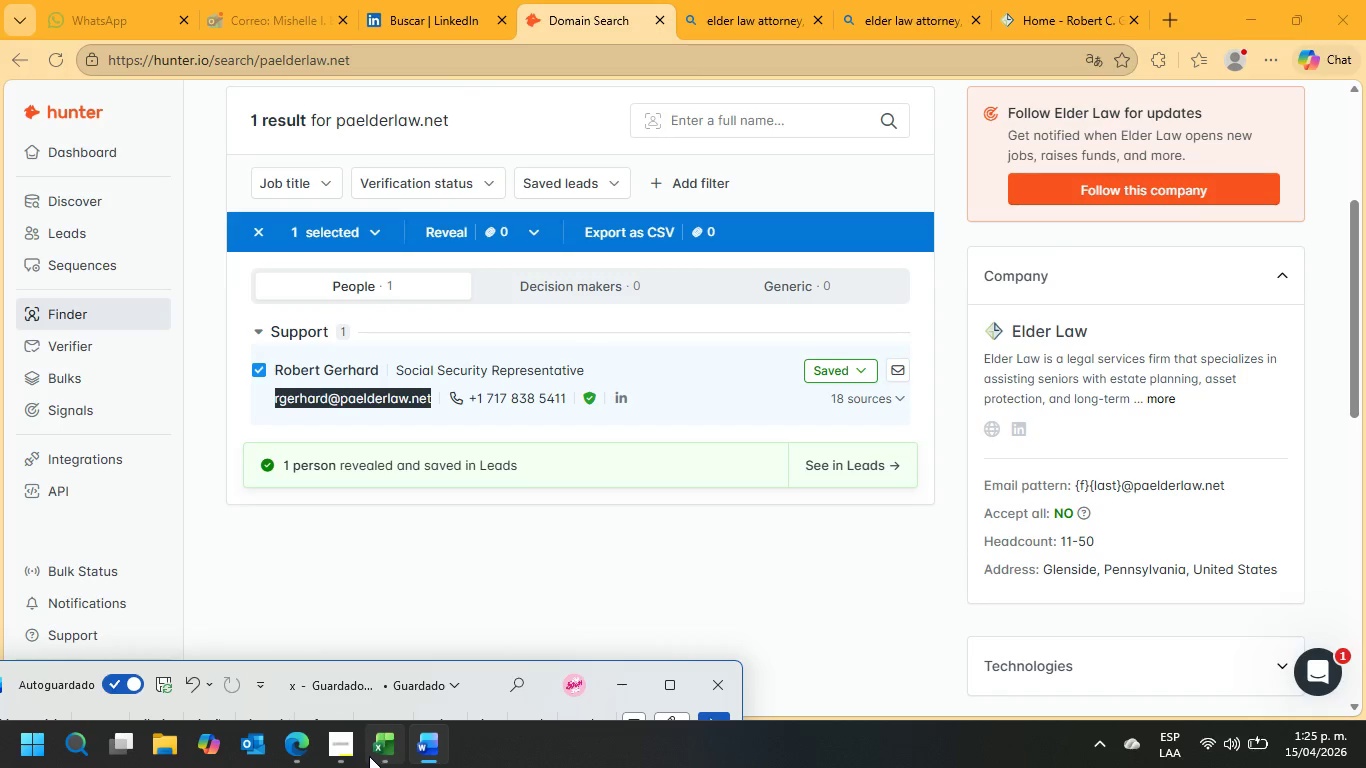 
left_click([385, 745])
 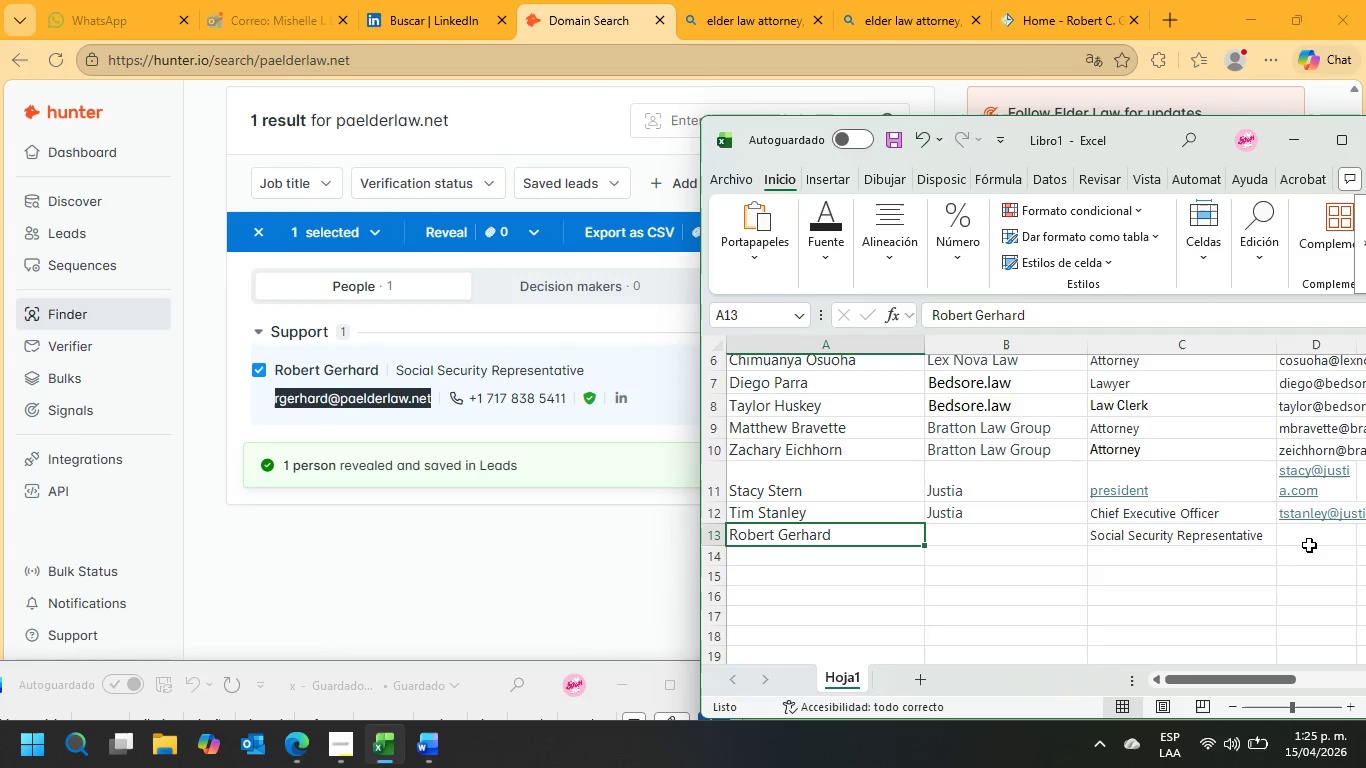 
left_click([1314, 540])
 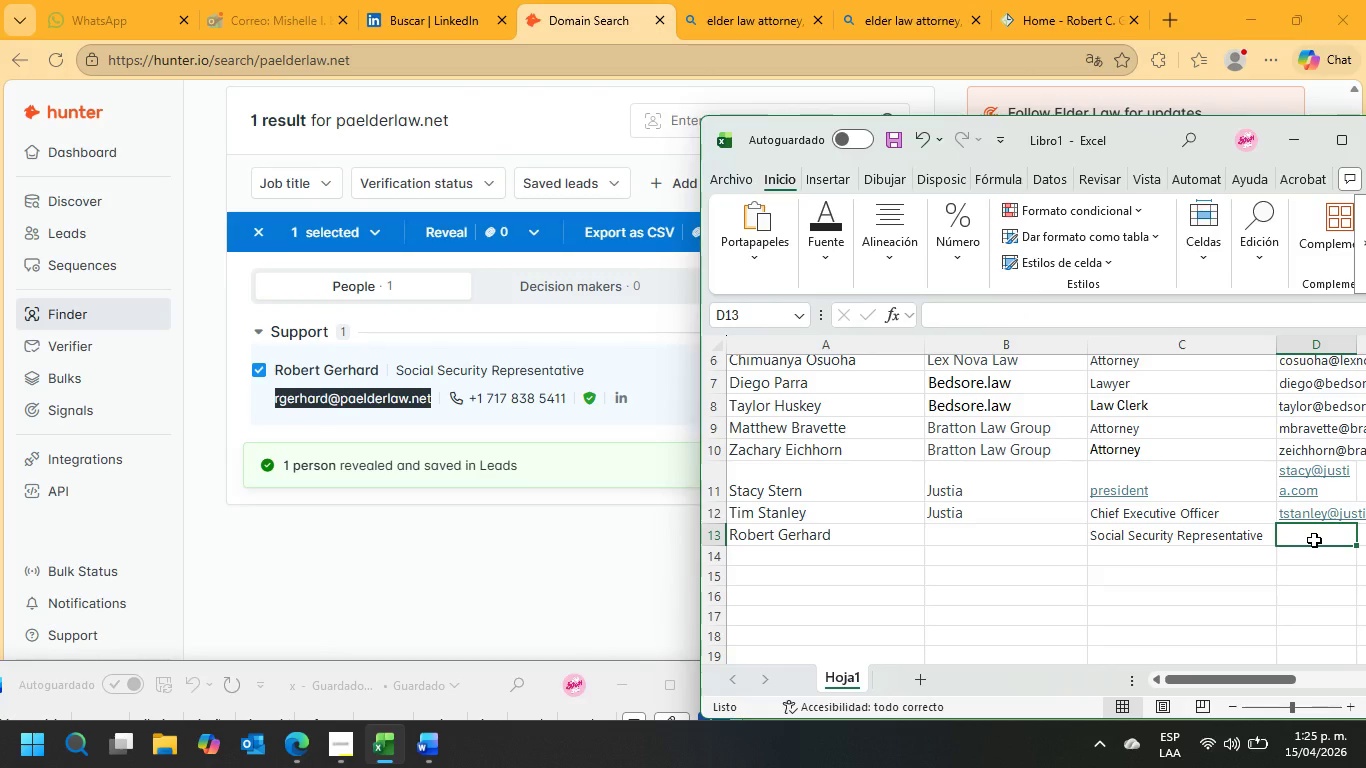 
key(Control+V)
 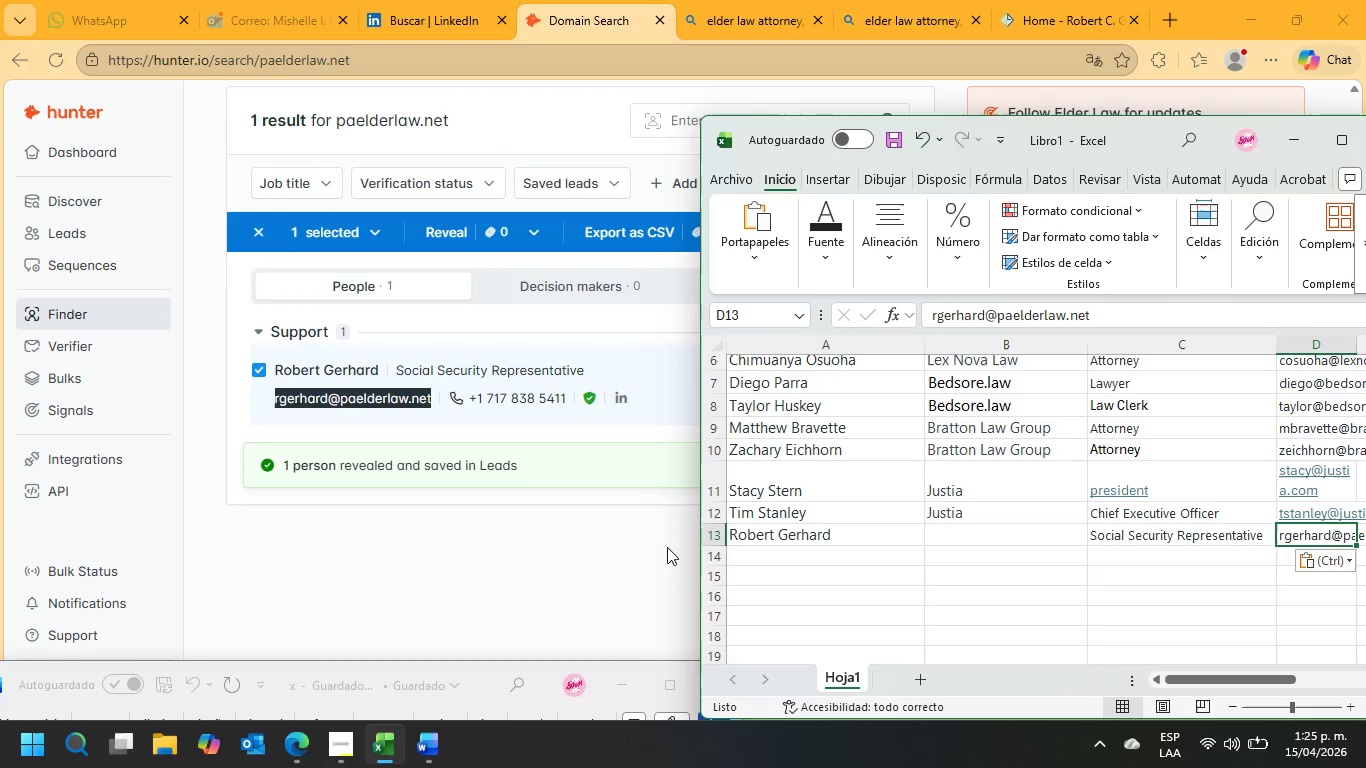 
left_click([559, 546])
 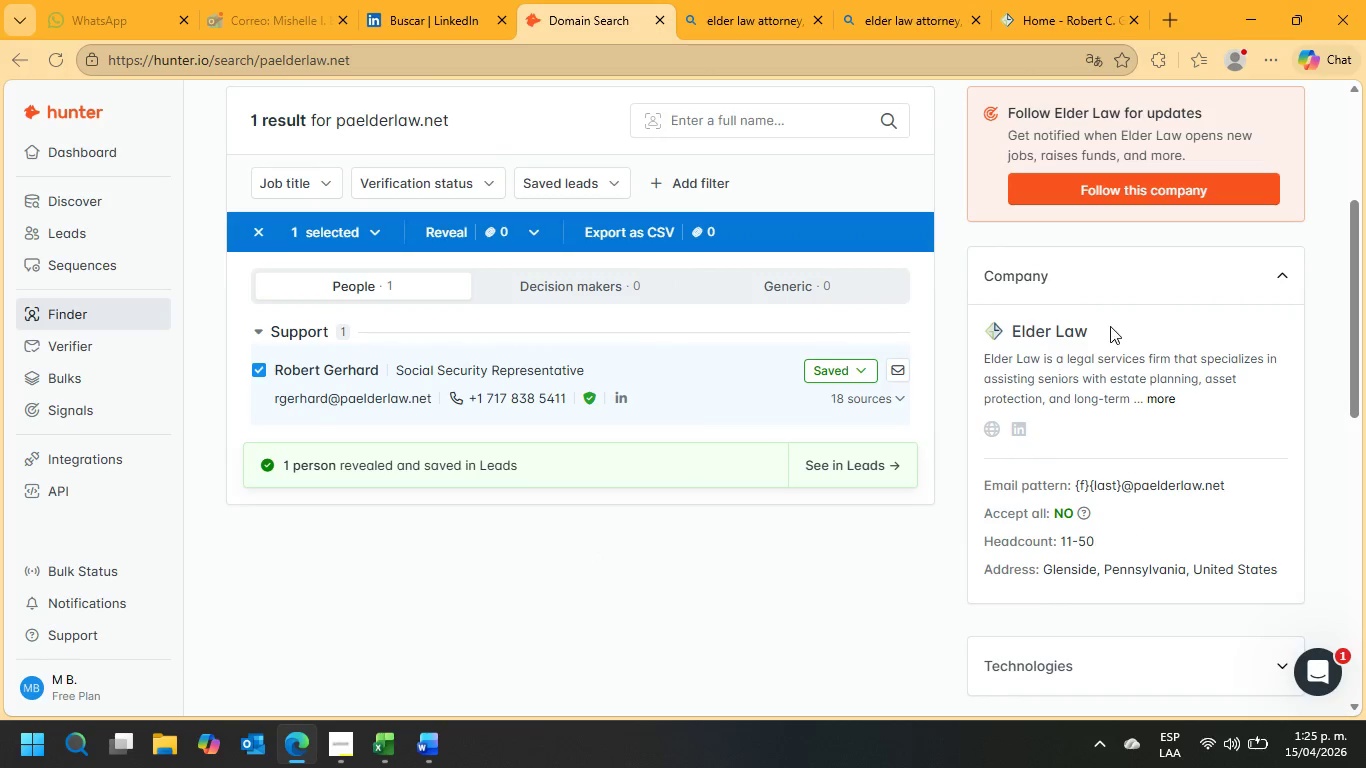 
left_click_drag(start_coordinate=[1110, 326], to_coordinate=[991, 332])
 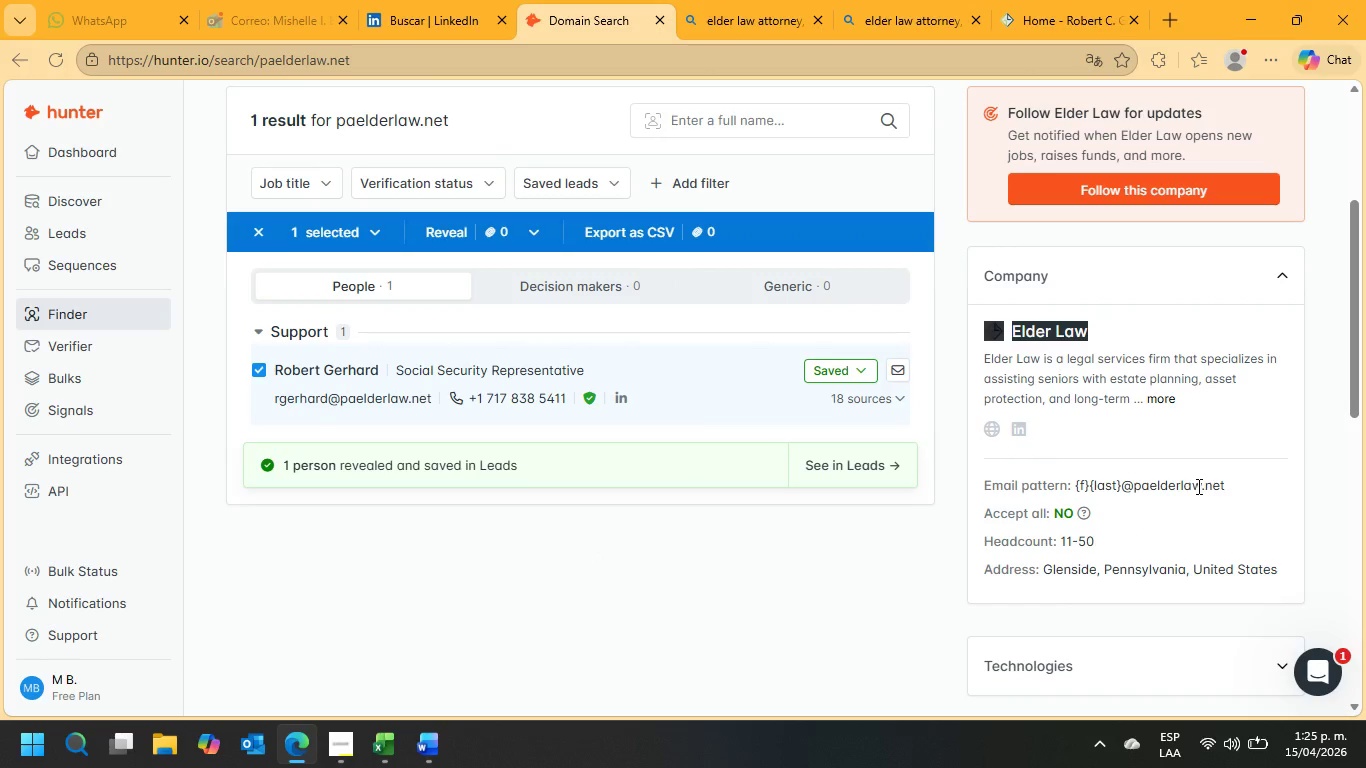 
left_click([1198, 486])
 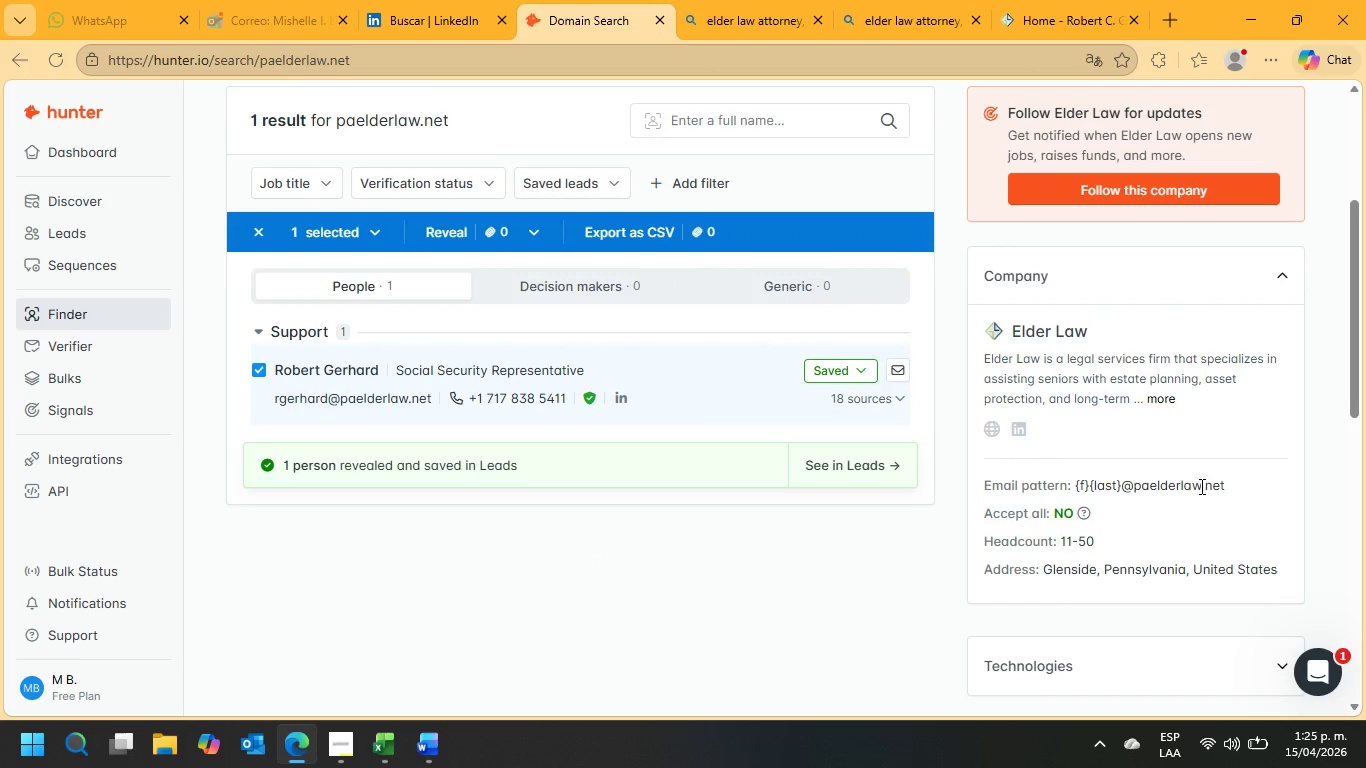 
left_click_drag(start_coordinate=[1200, 486], to_coordinate=[1133, 483])
 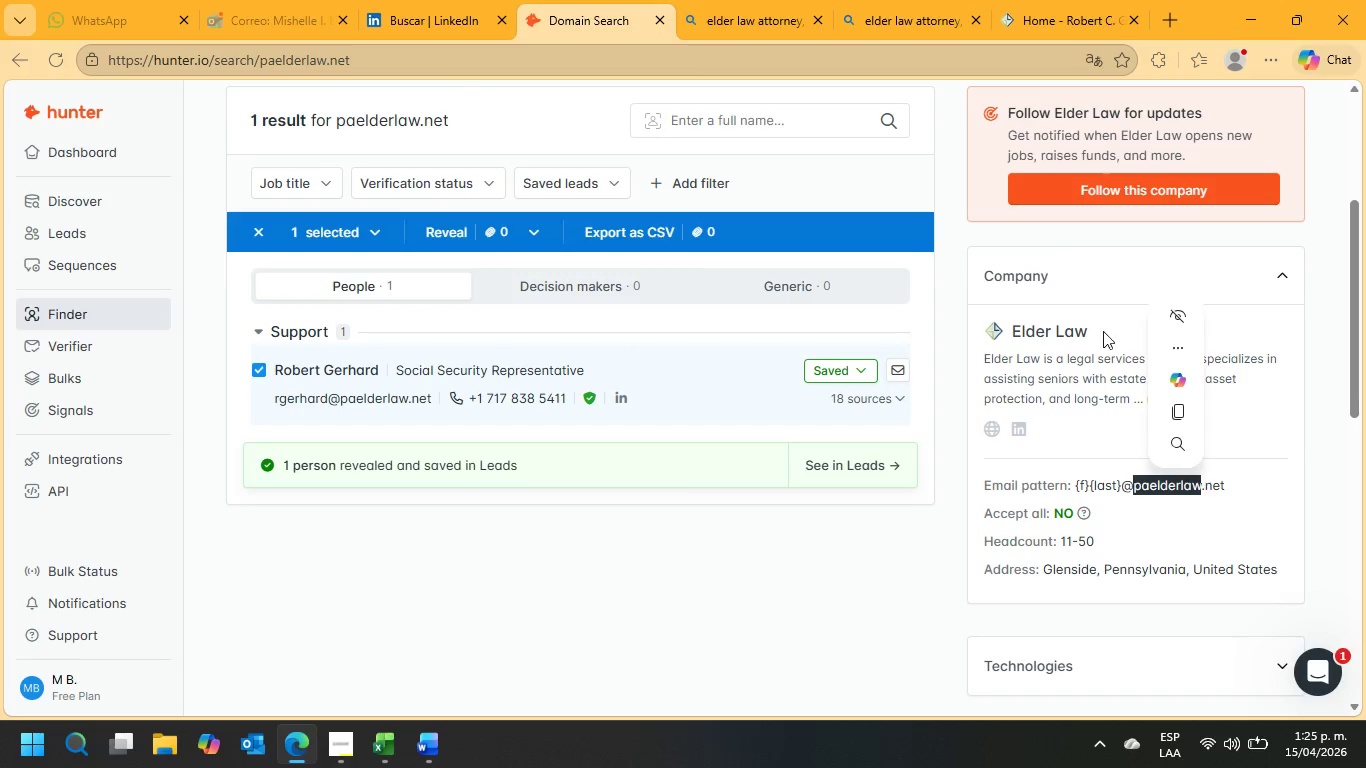 
left_click_drag(start_coordinate=[1104, 331], to_coordinate=[998, 330])
 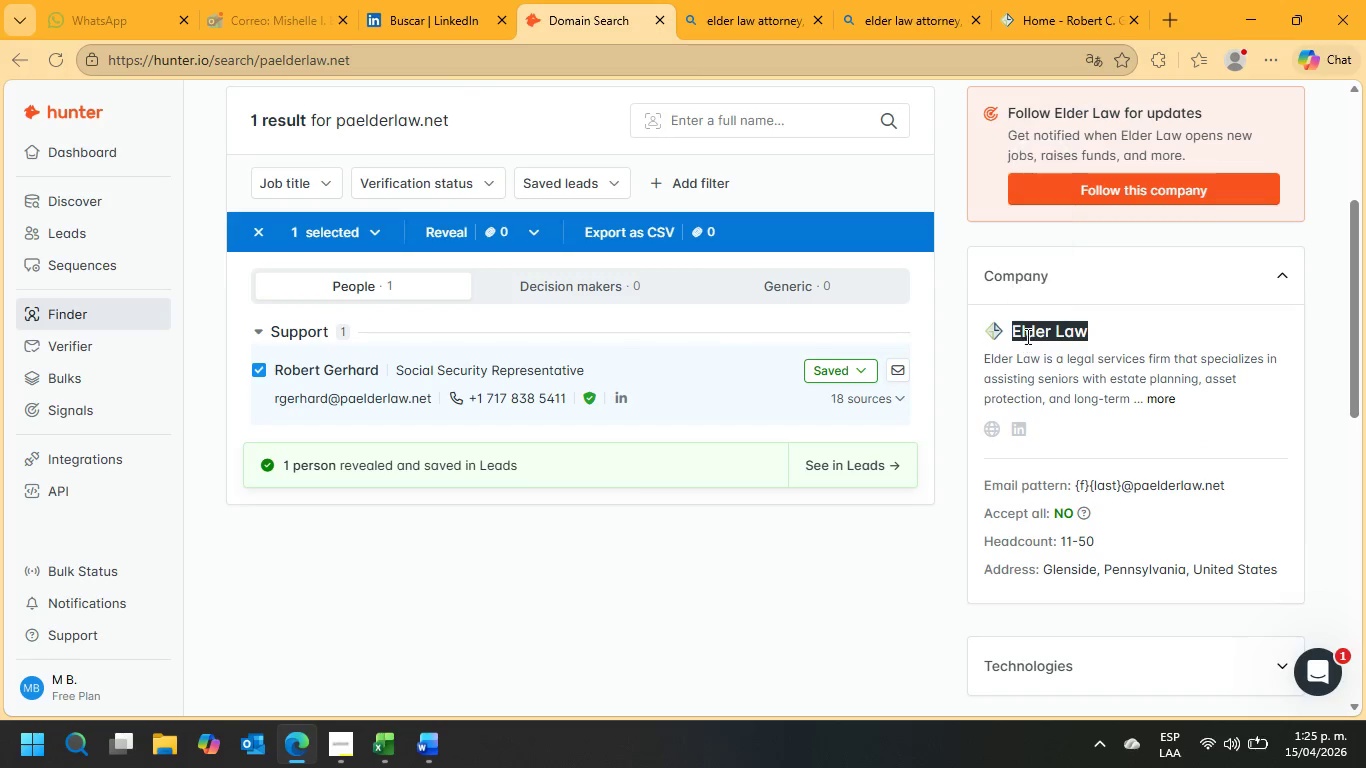 
right_click([1026, 336])
 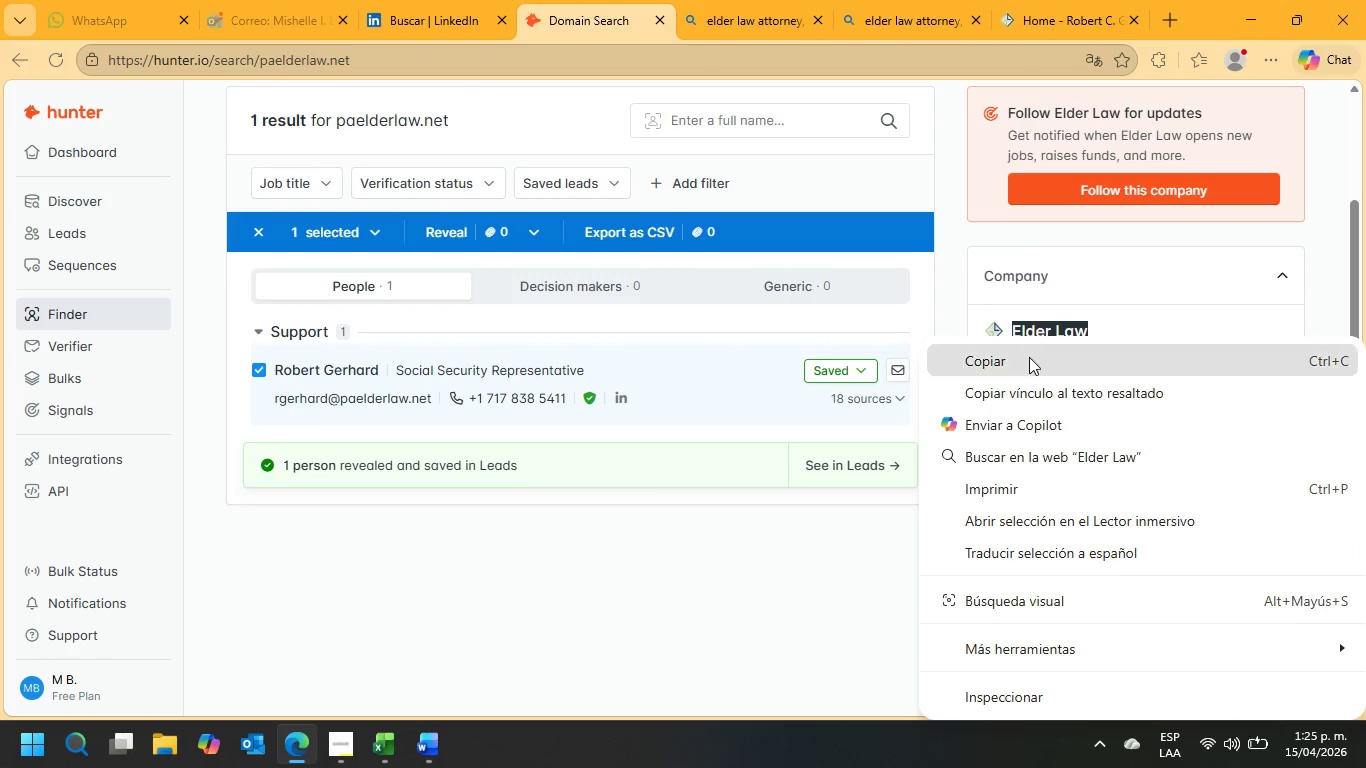 
left_click([1029, 357])
 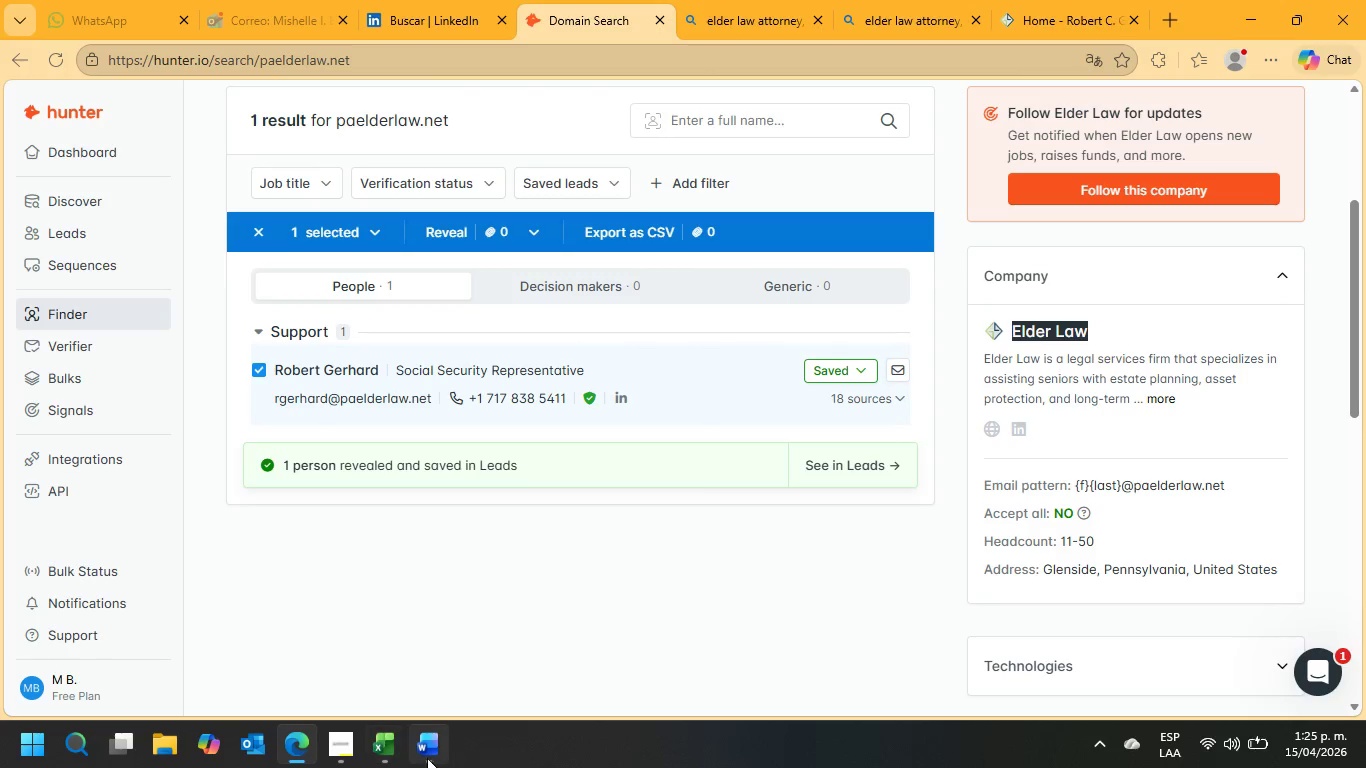 
left_click([389, 751])
 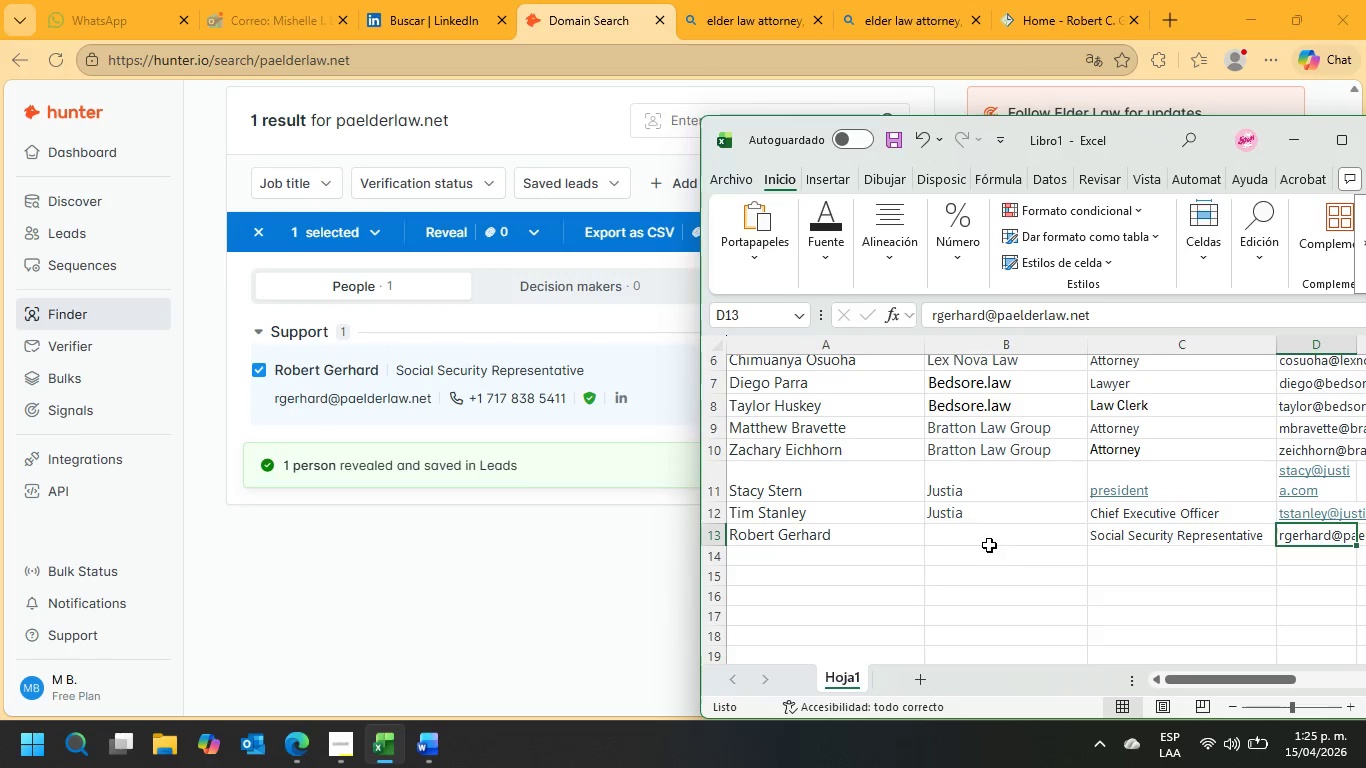 
left_click([988, 542])
 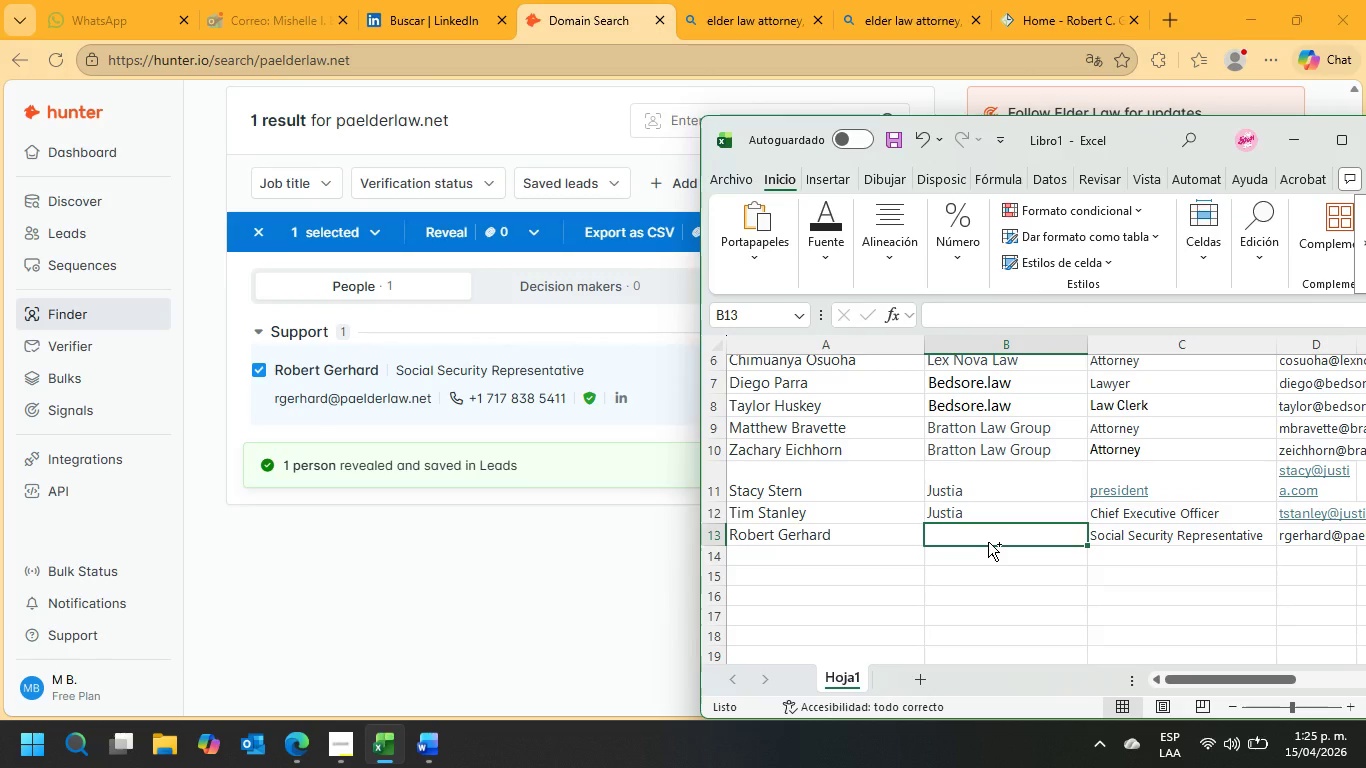 
key(Control+V)
 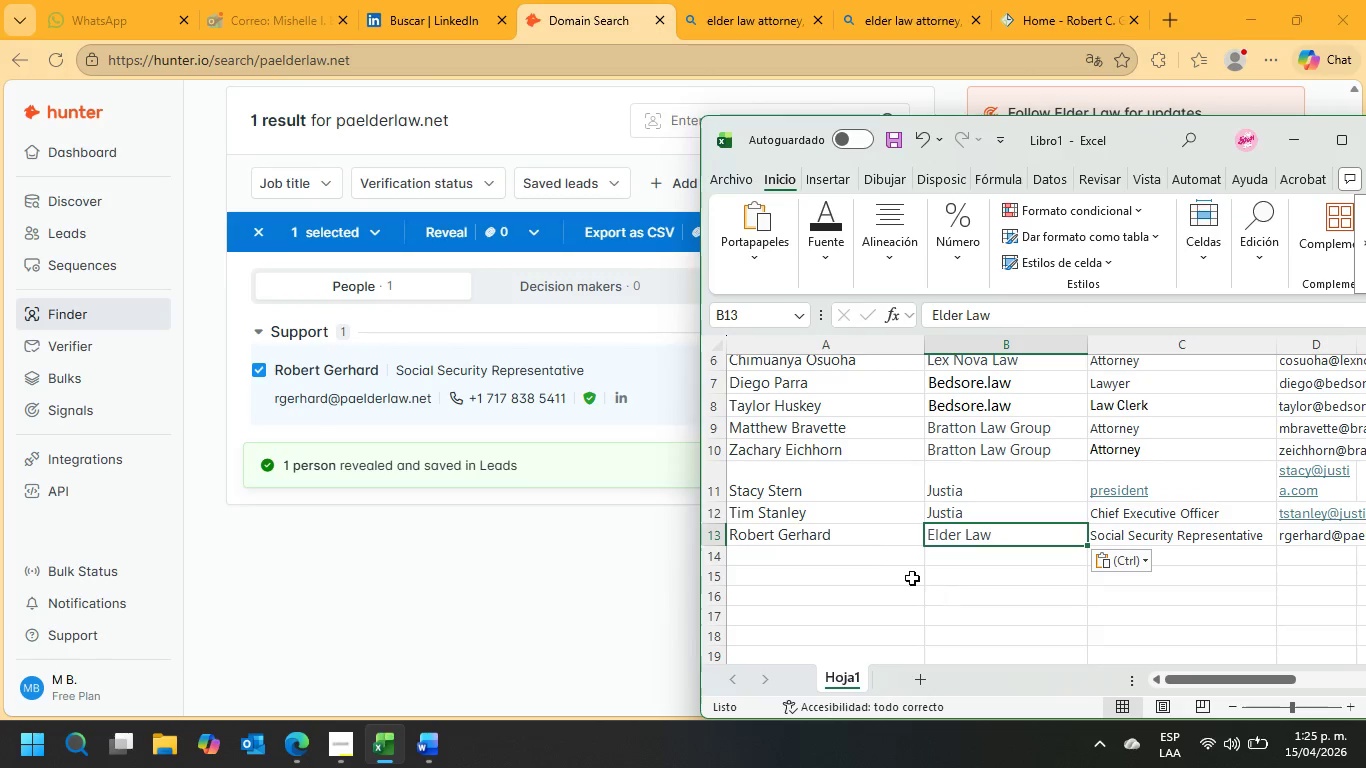 
left_click([867, 561])
 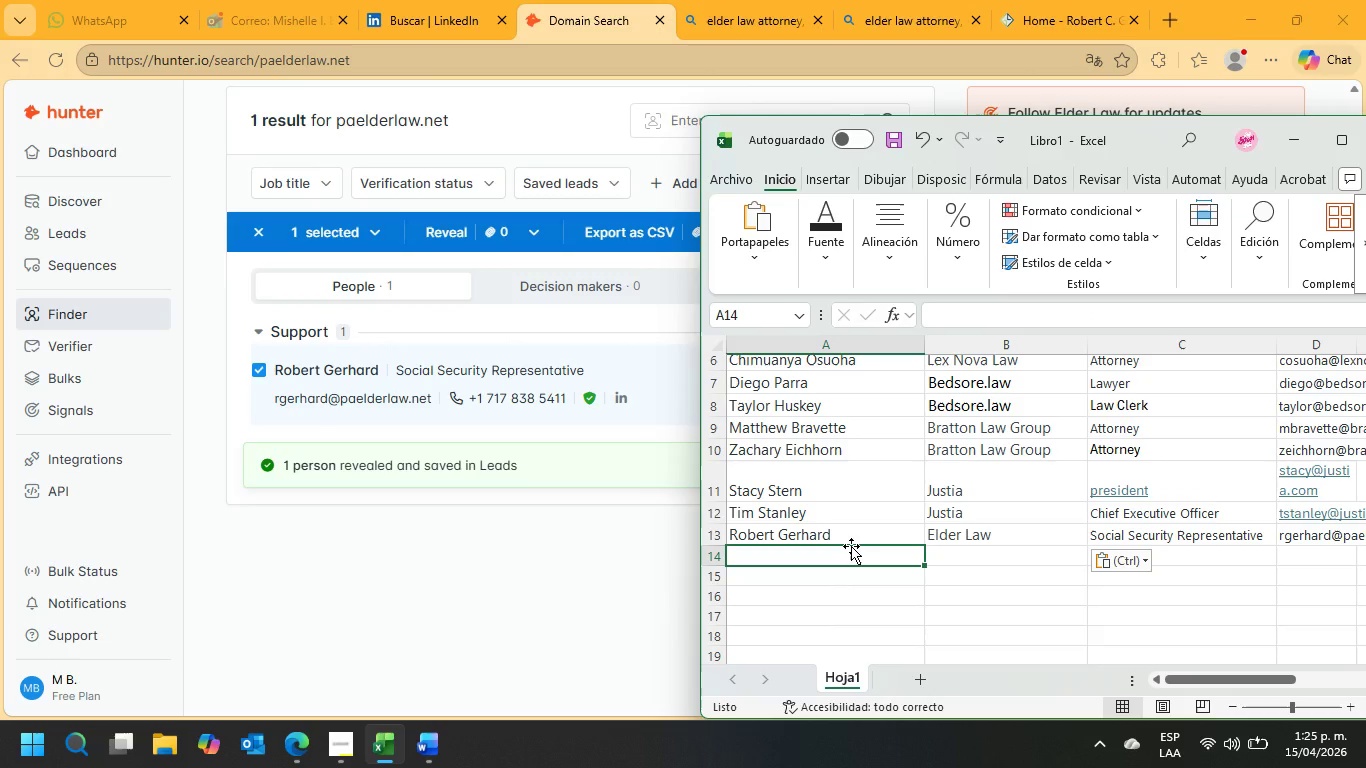 
scroll: coordinate [851, 545], scroll_direction: up, amount: 4.0
 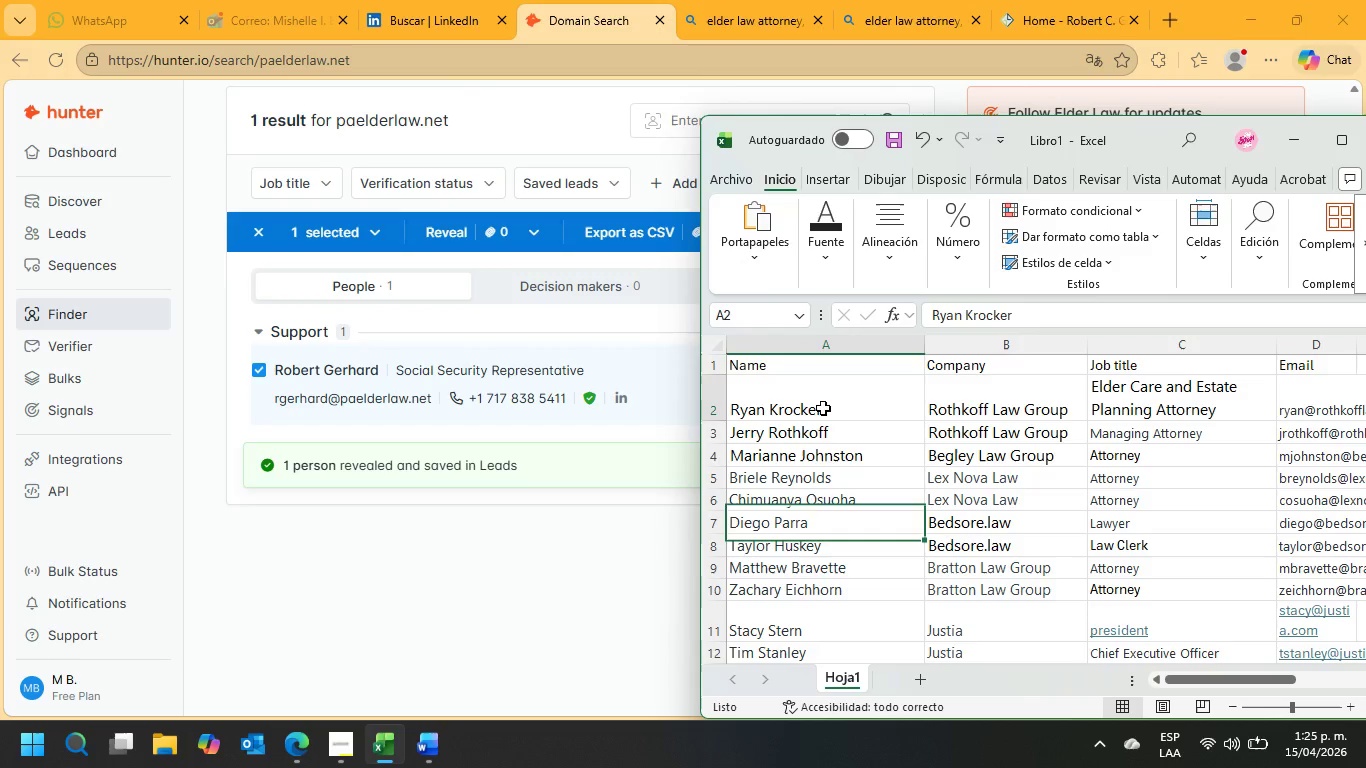 
left_click_drag(start_coordinate=[823, 408], to_coordinate=[839, 661])
 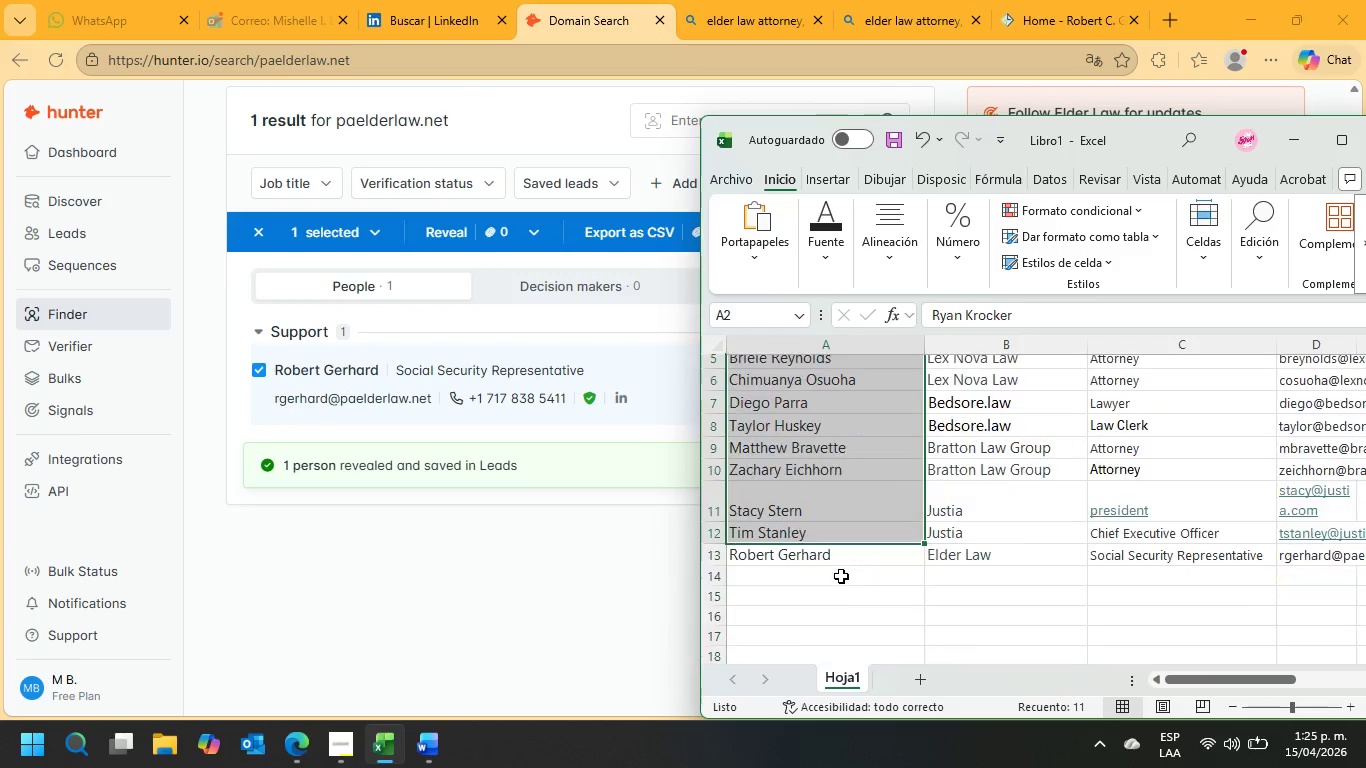 
scroll: coordinate [841, 576], scroll_direction: down, amount: 2.0
 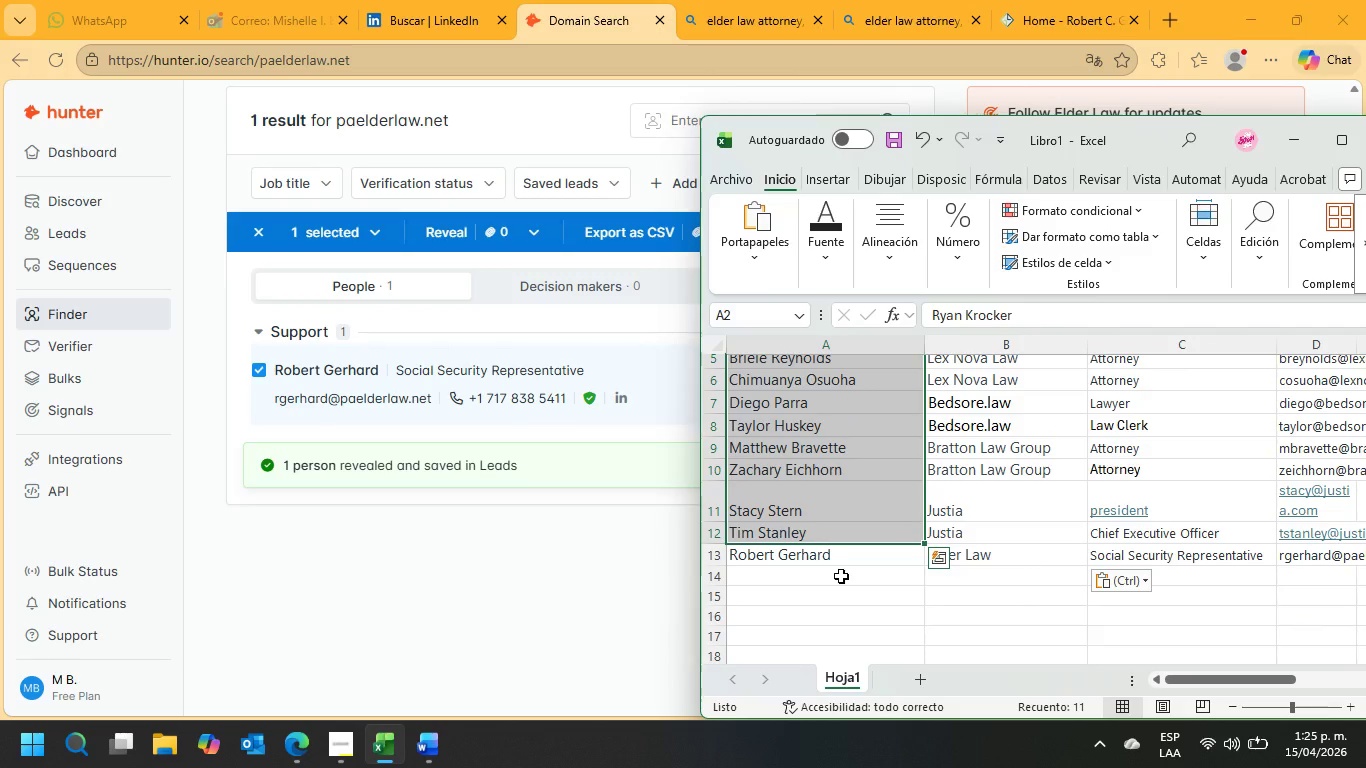 
scroll: coordinate [841, 576], scroll_direction: up, amount: 3.0
 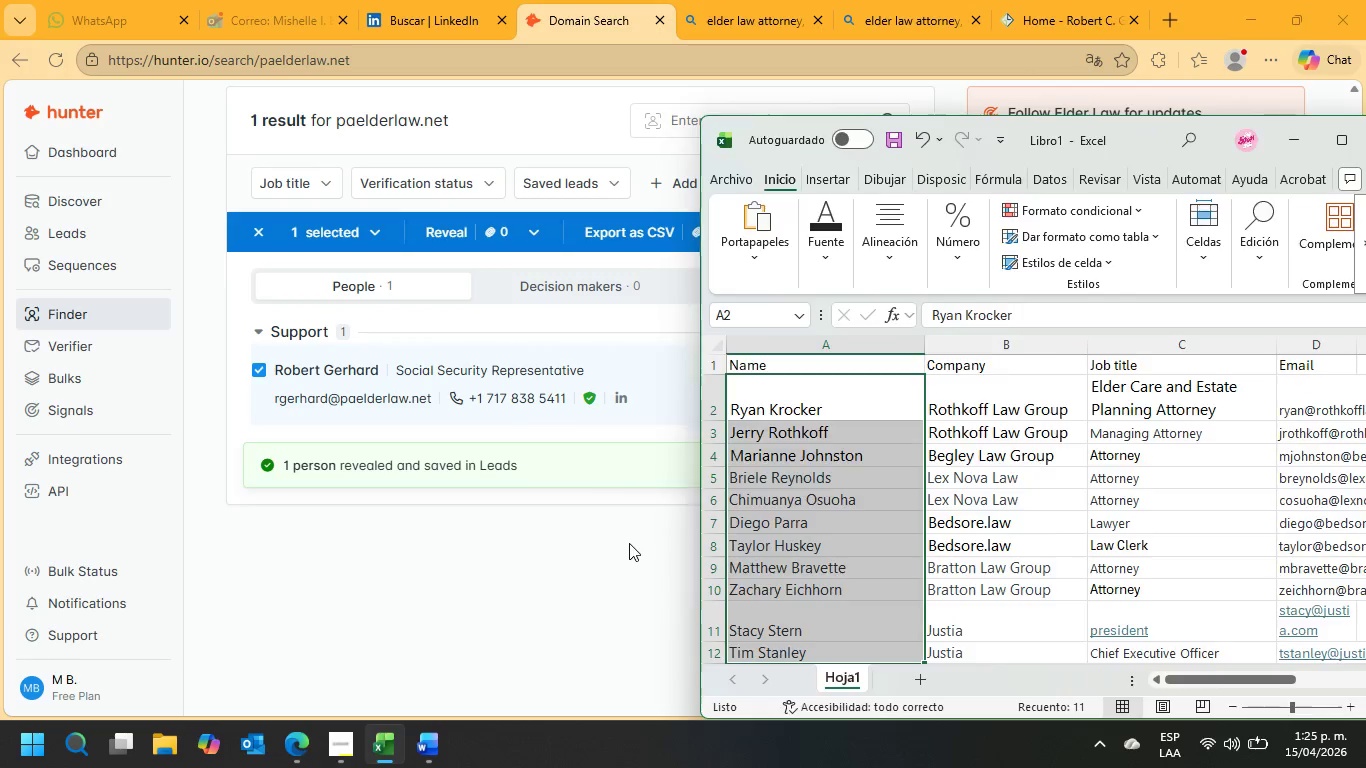 
left_click([629, 543])
 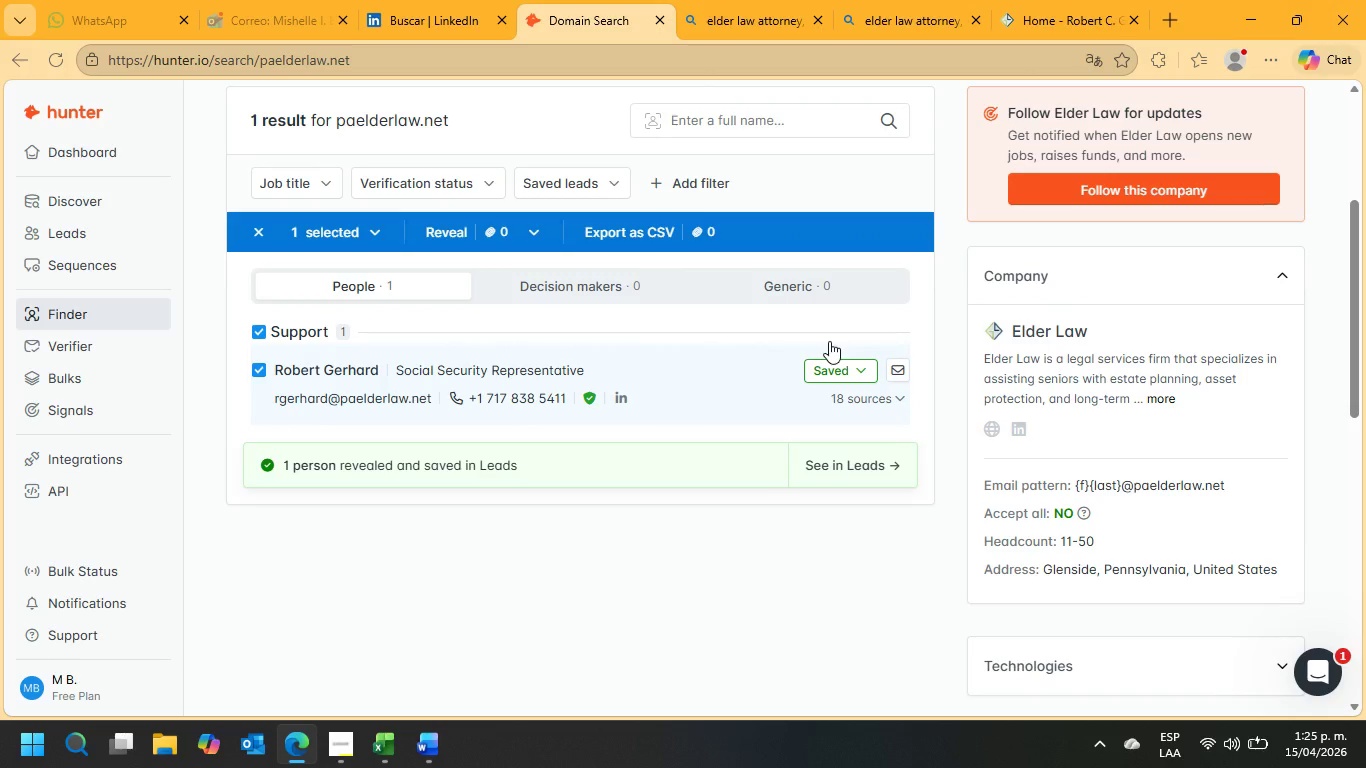 
left_click([903, 0])
 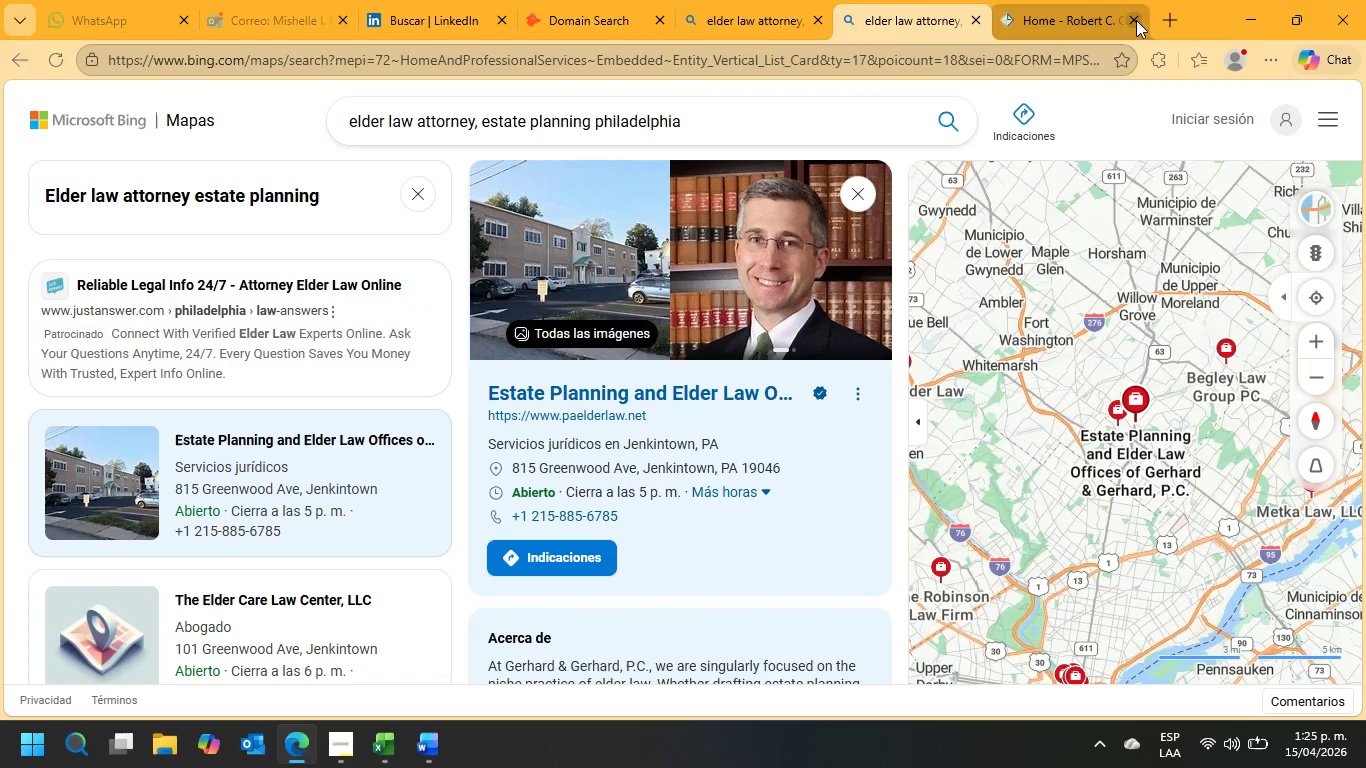 
left_click([1136, 20])
 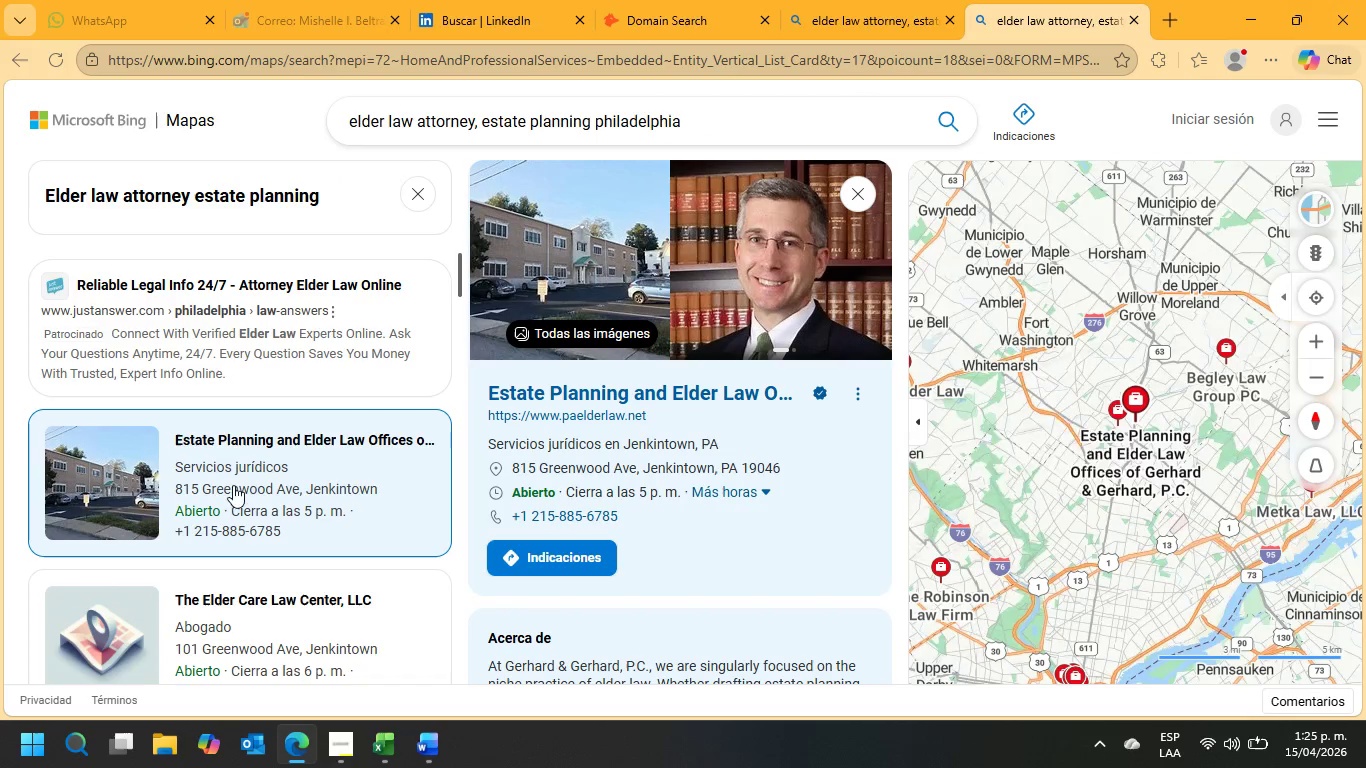 
scroll: coordinate [233, 495], scroll_direction: down, amount: 2.0
 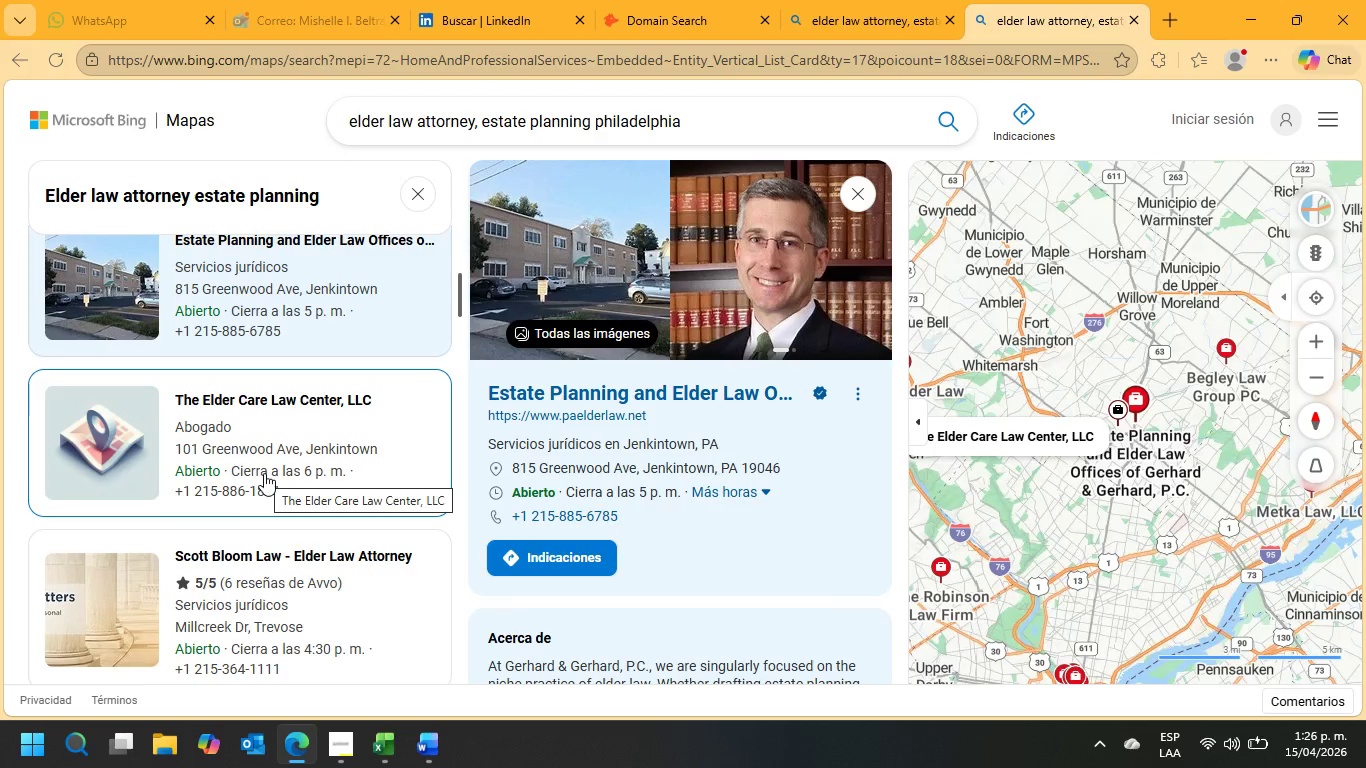 
wait(5.03)
 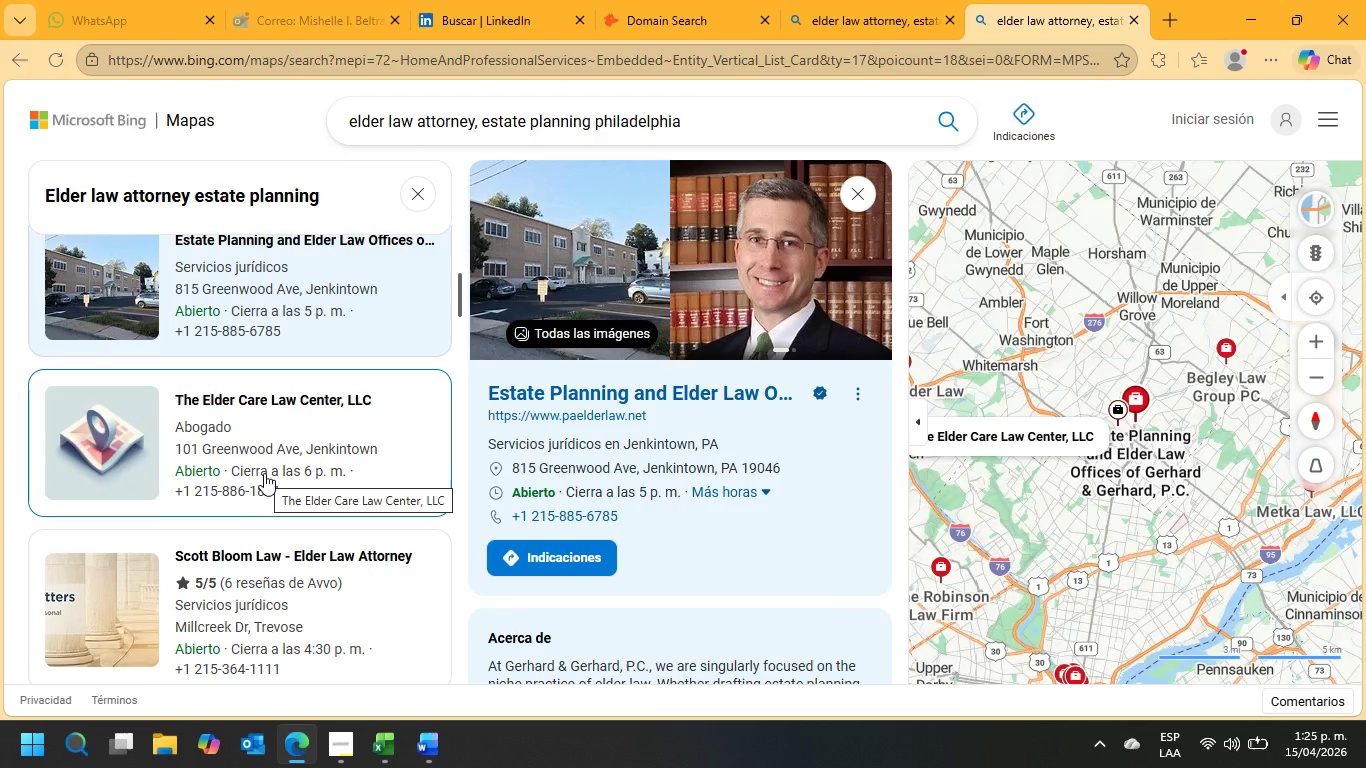 
left_click([264, 473])
 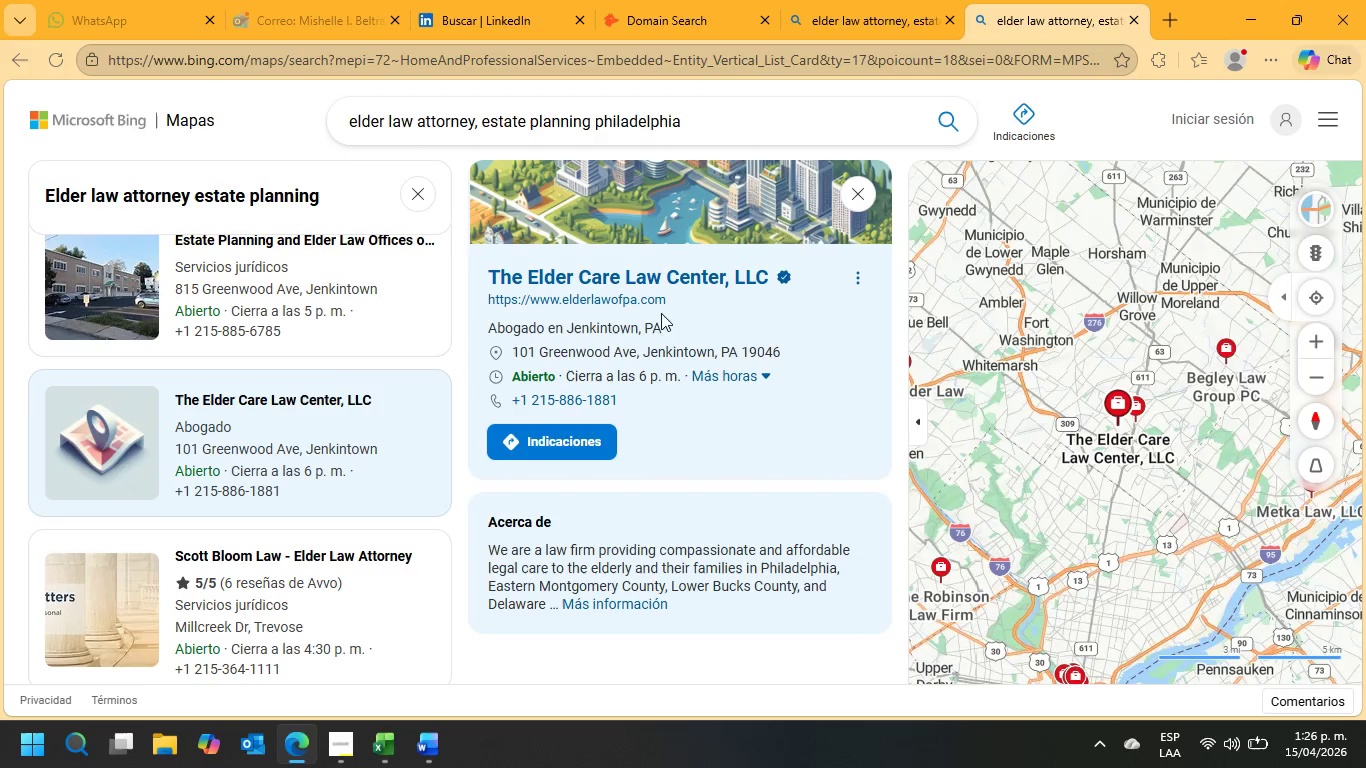 
left_click([609, 303])
 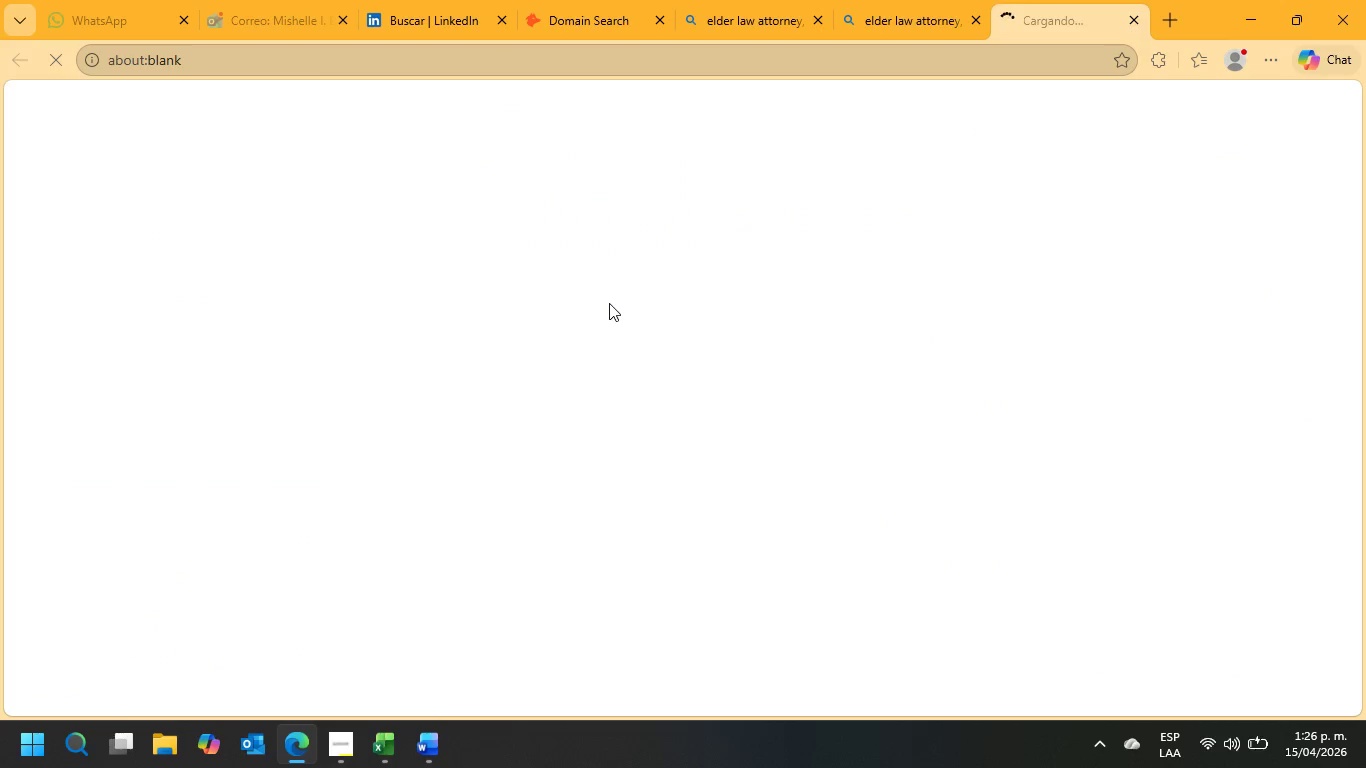 
left_click([957, 0])
 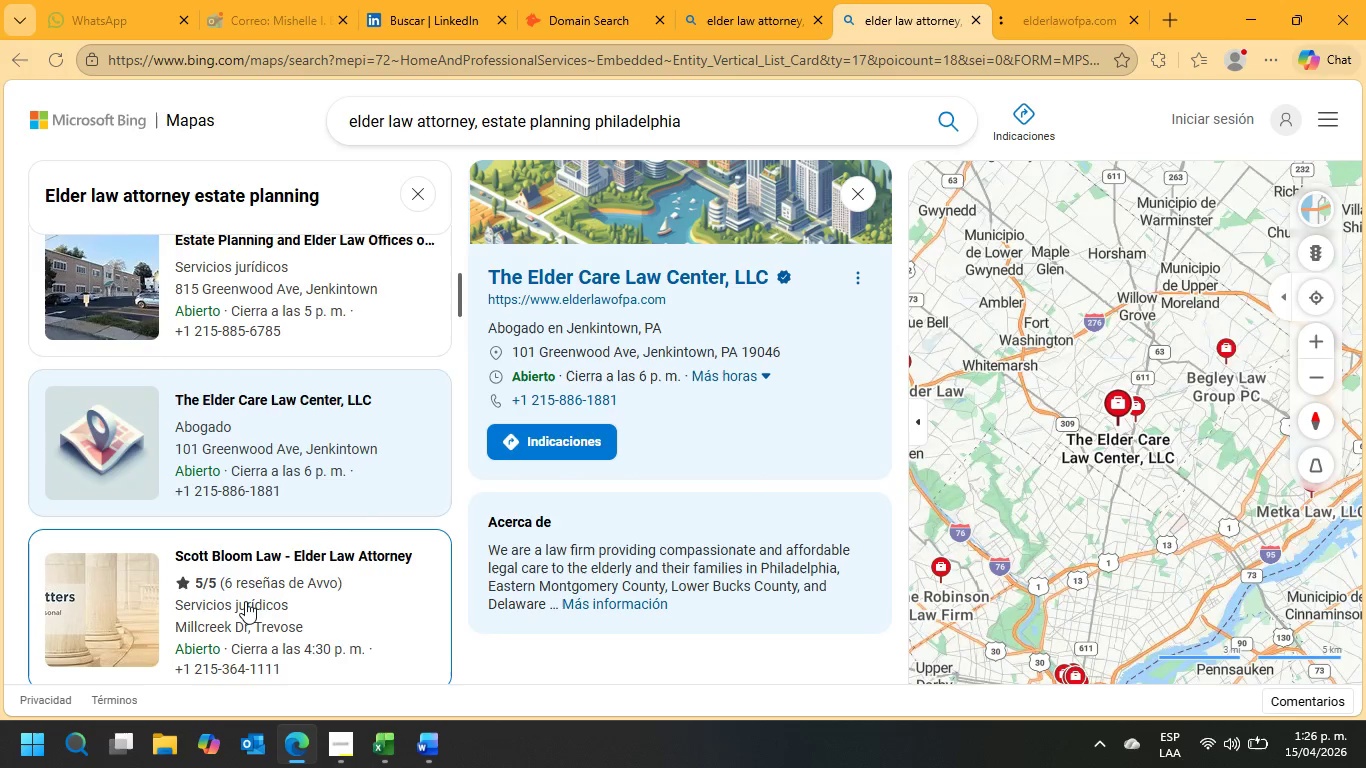 
scroll: coordinate [245, 601], scroll_direction: down, amount: 2.0
 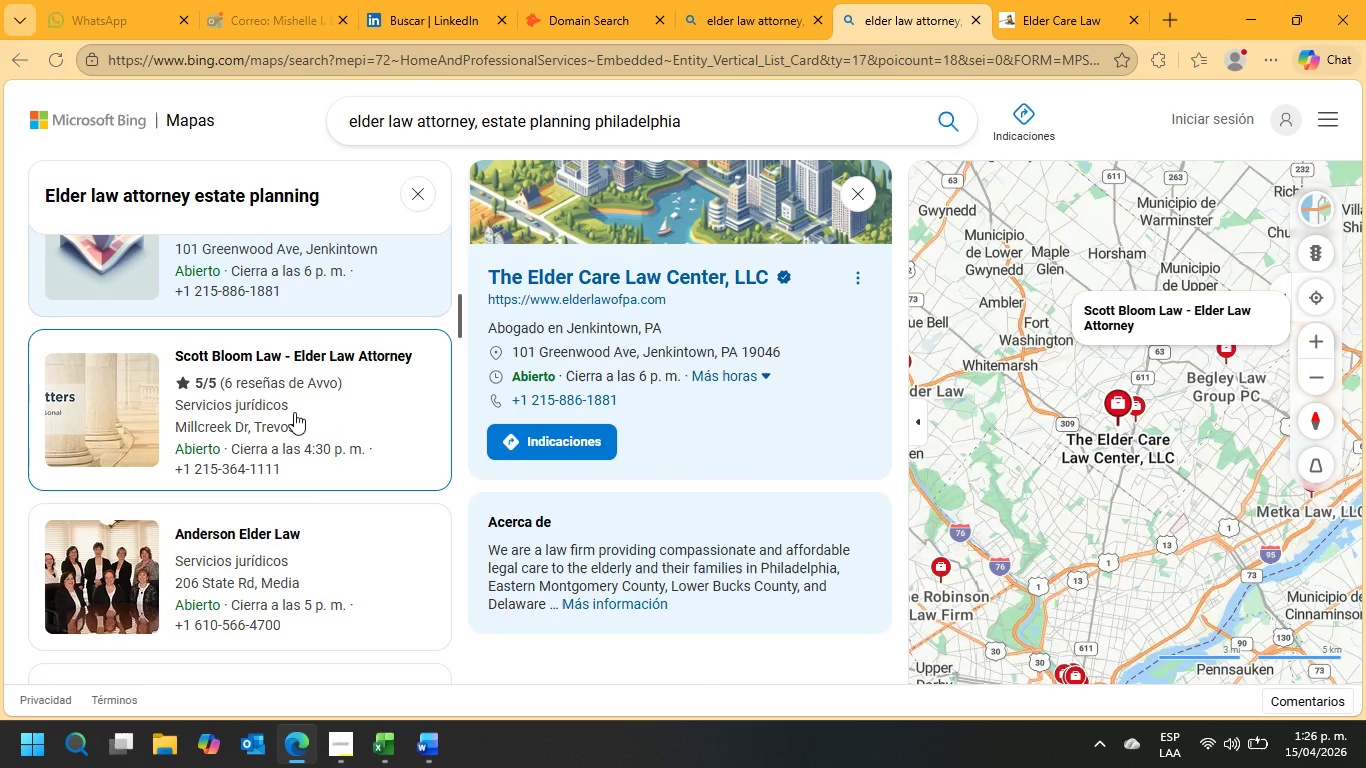 
left_click([297, 427])
 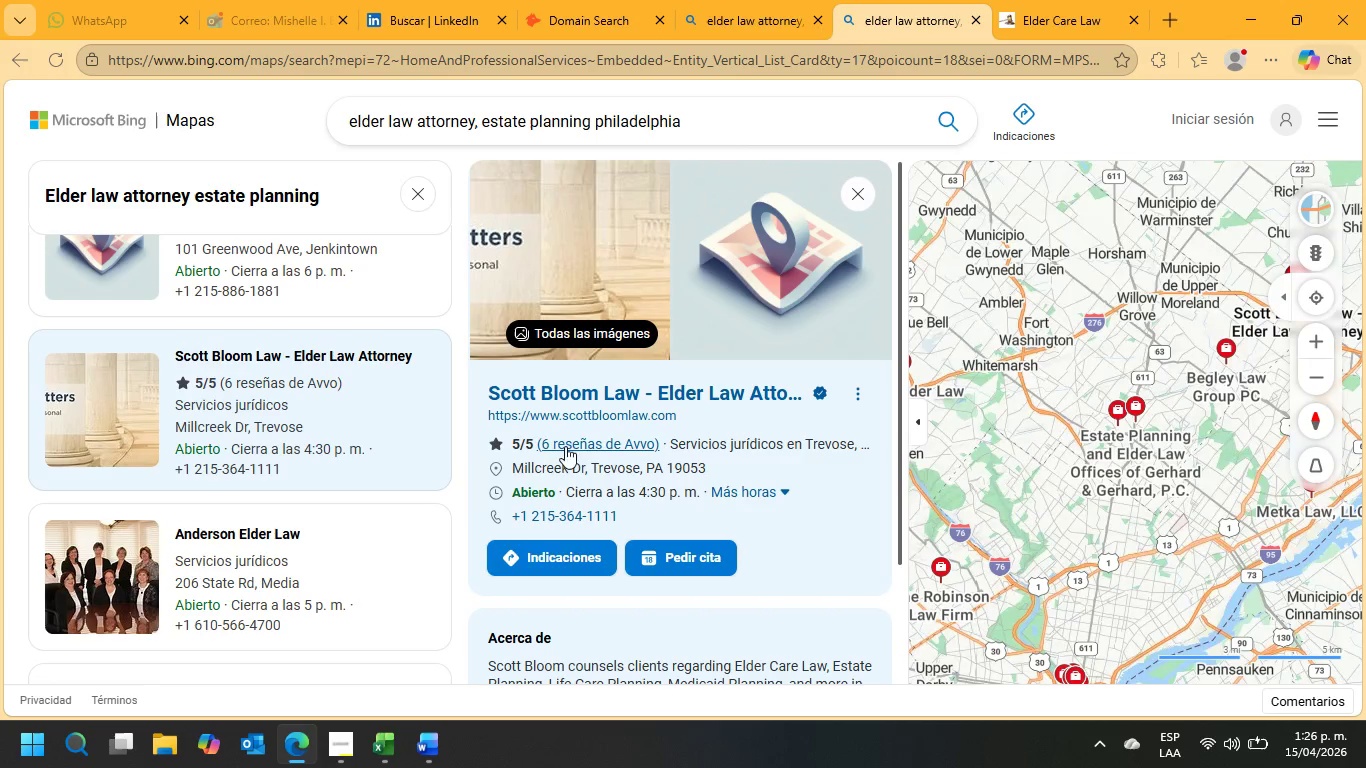 
left_click([576, 414])
 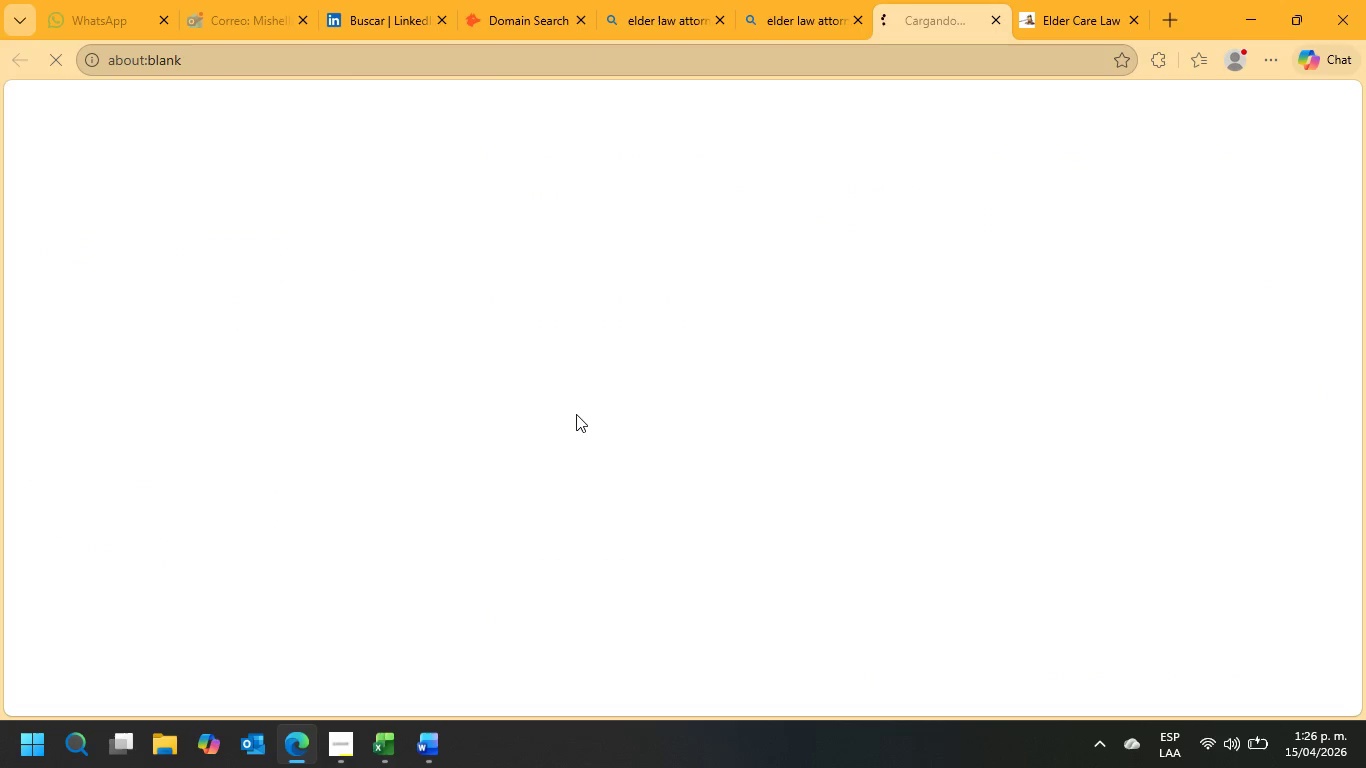 
mouse_move([320, 16])
 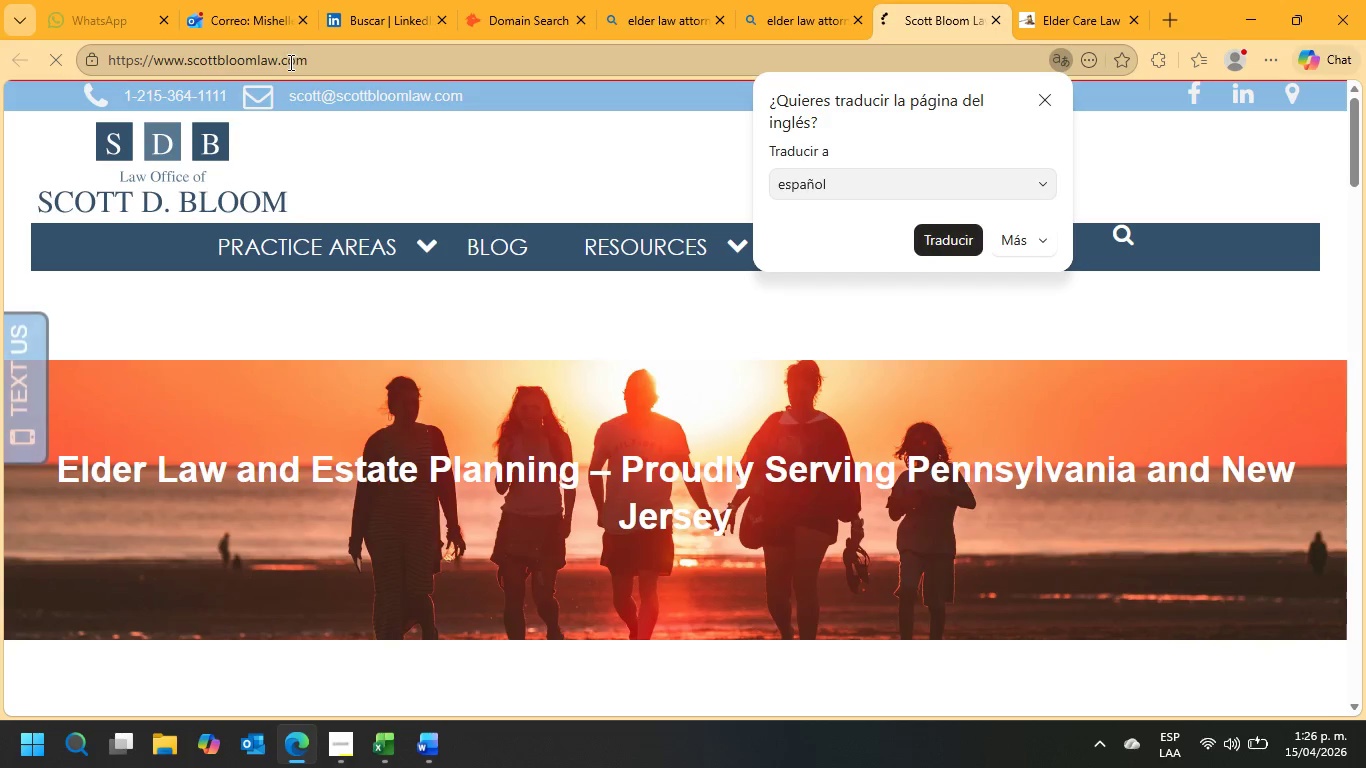 
left_click_drag(start_coordinate=[319, 61], to_coordinate=[192, 63])
 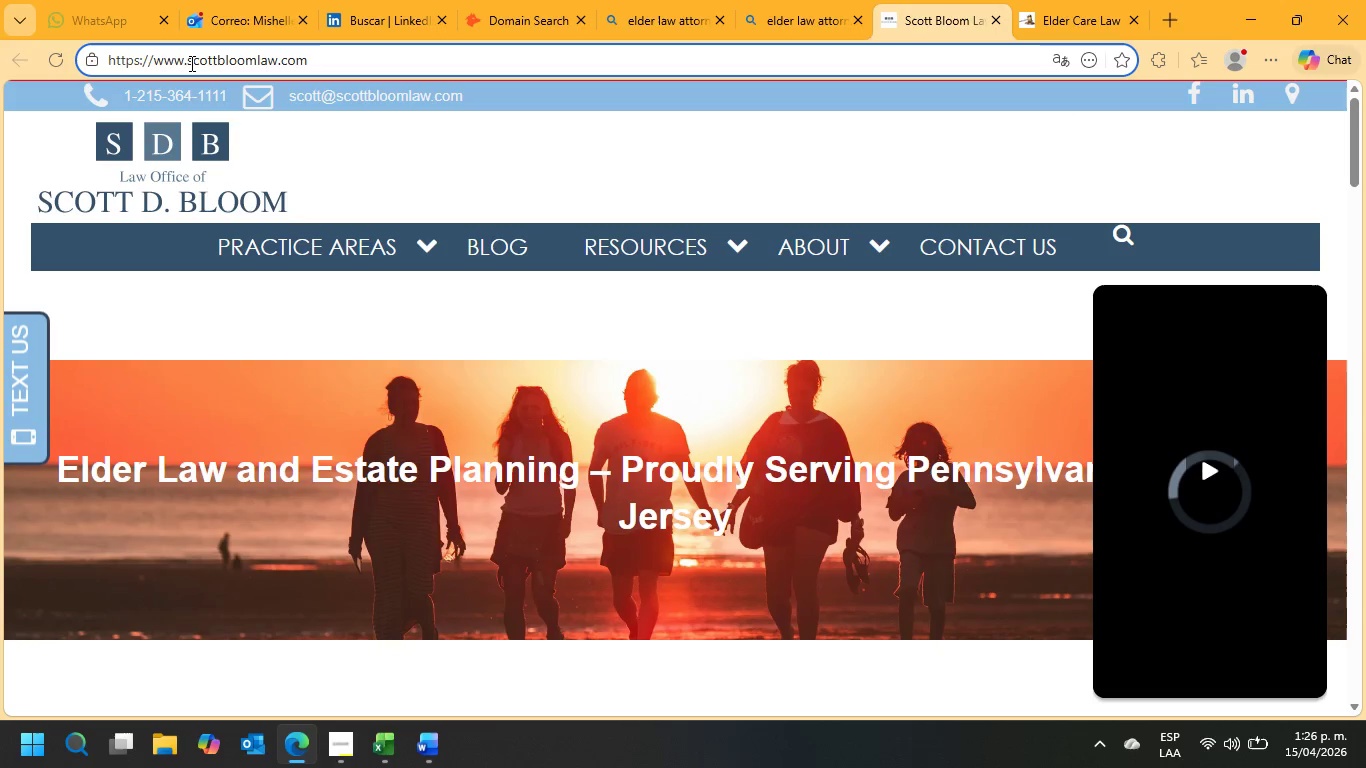 
left_click_drag(start_coordinate=[190, 63], to_coordinate=[341, 67])
 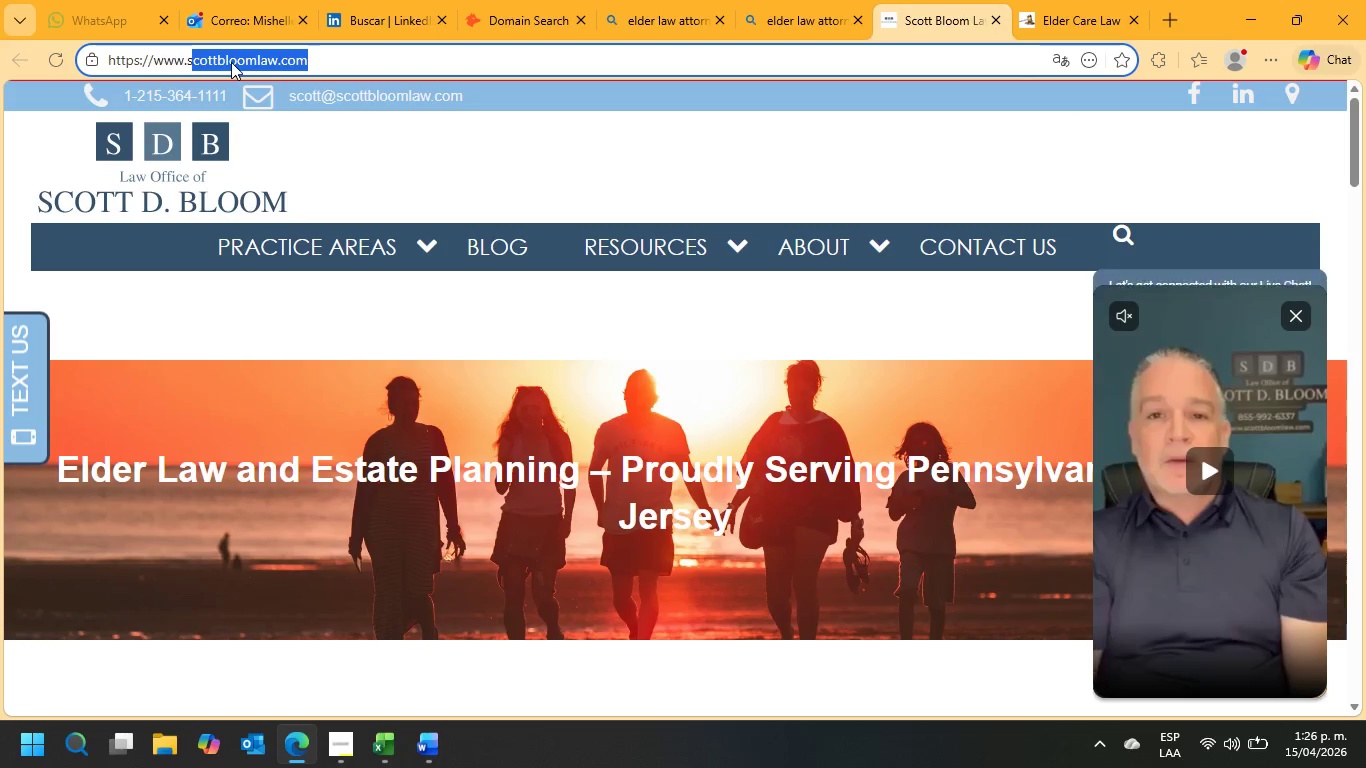 
right_click([231, 62])
 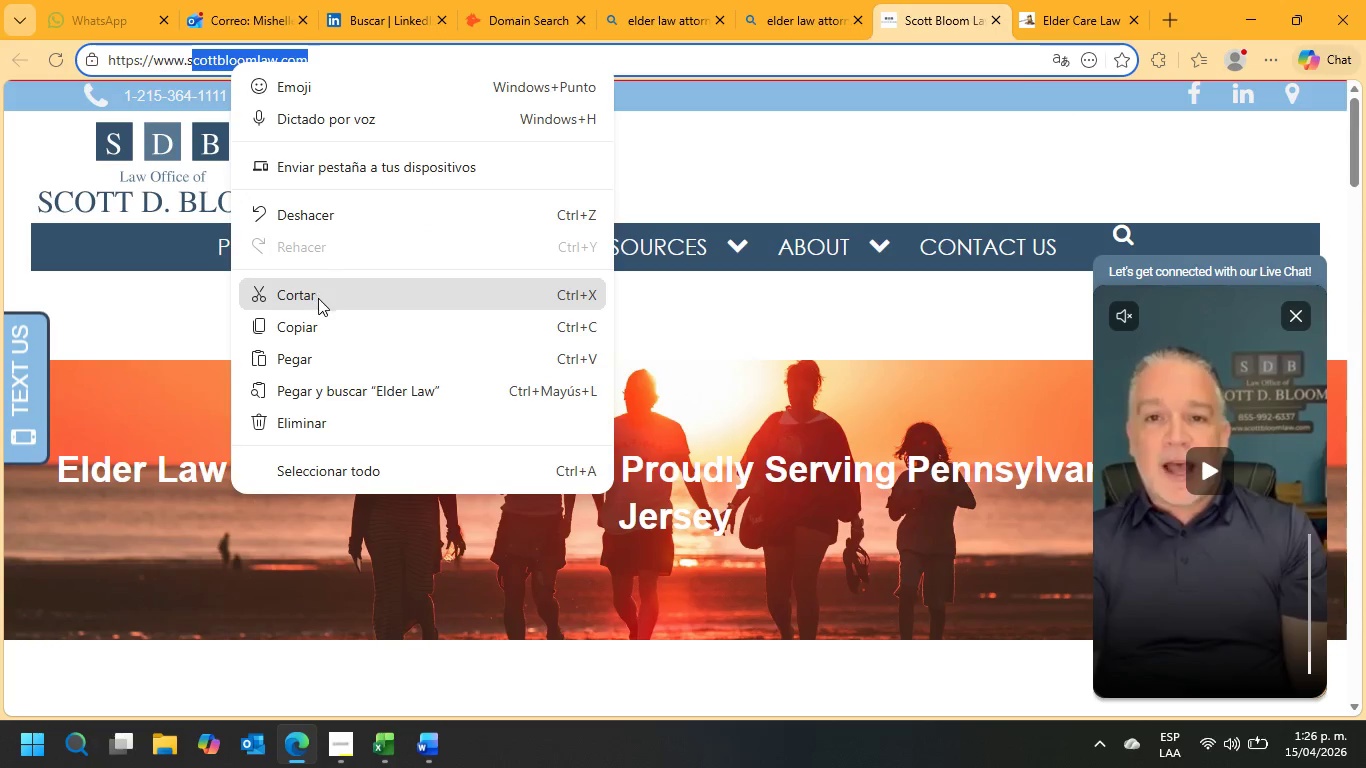 
left_click([320, 325])
 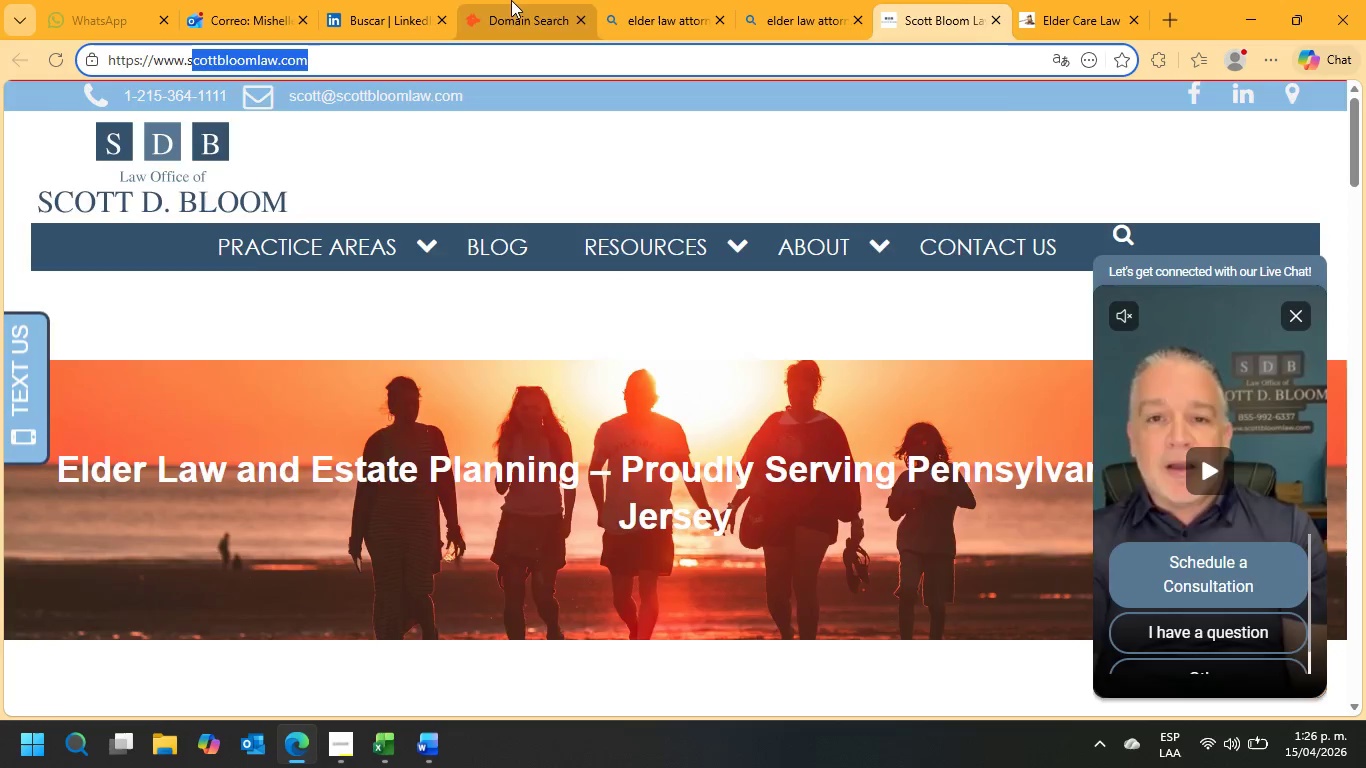 
left_click([518, 0])
 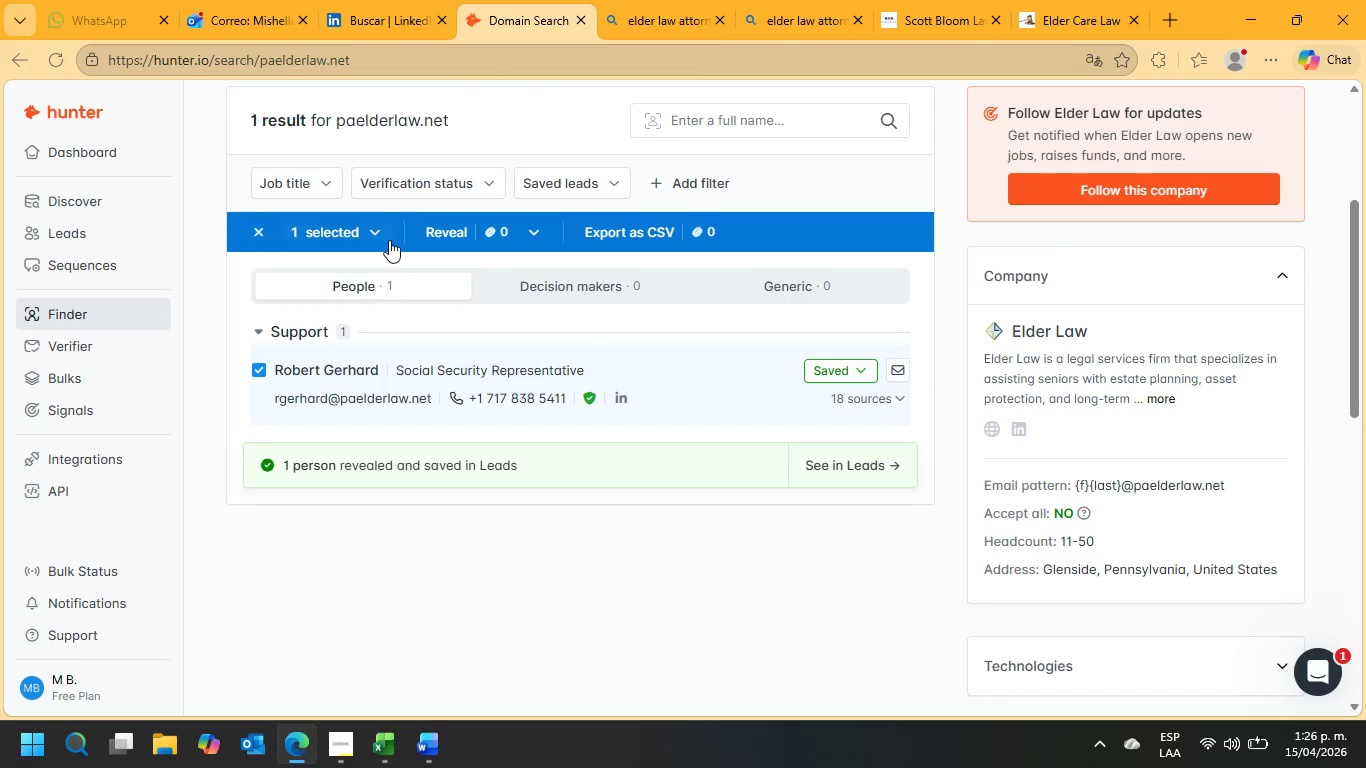 
scroll: coordinate [389, 240], scroll_direction: up, amount: 5.0
 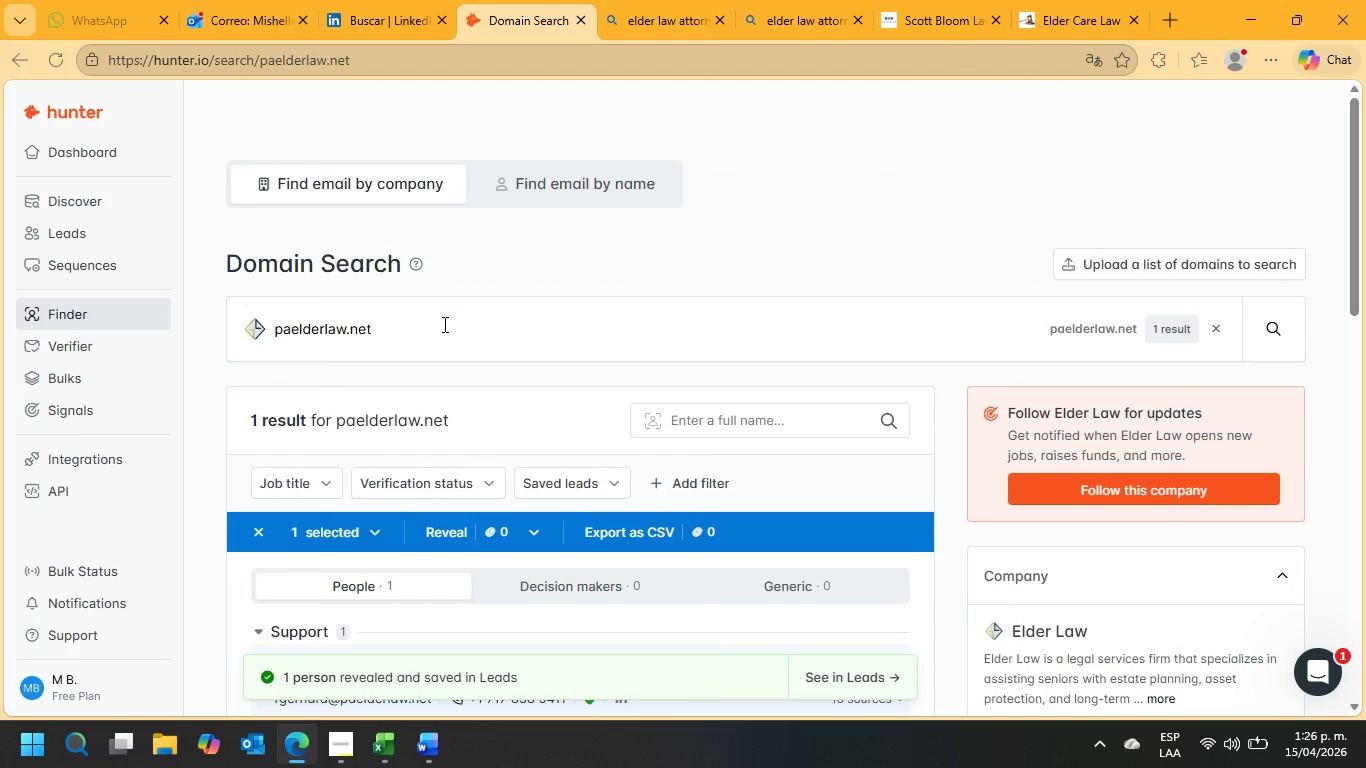 
double_click([443, 324])
 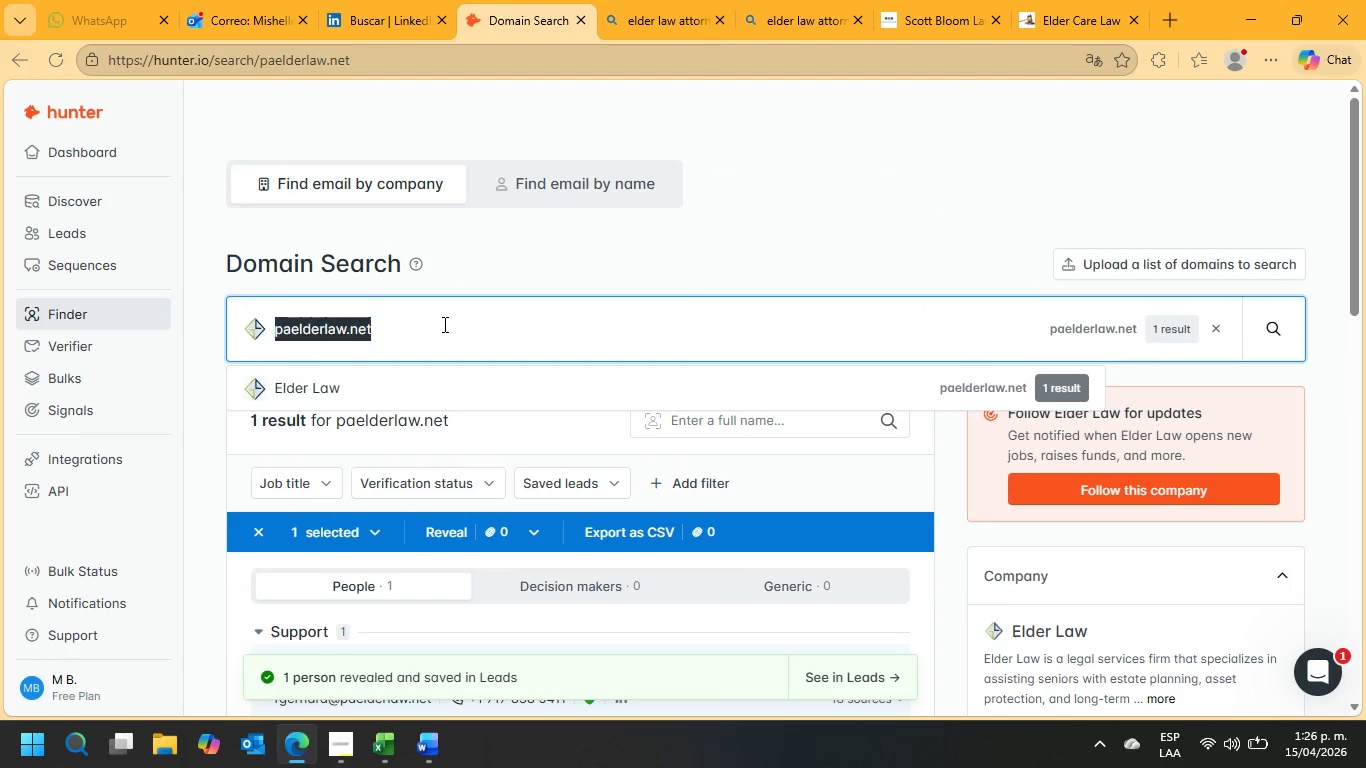 
triple_click([443, 324])
 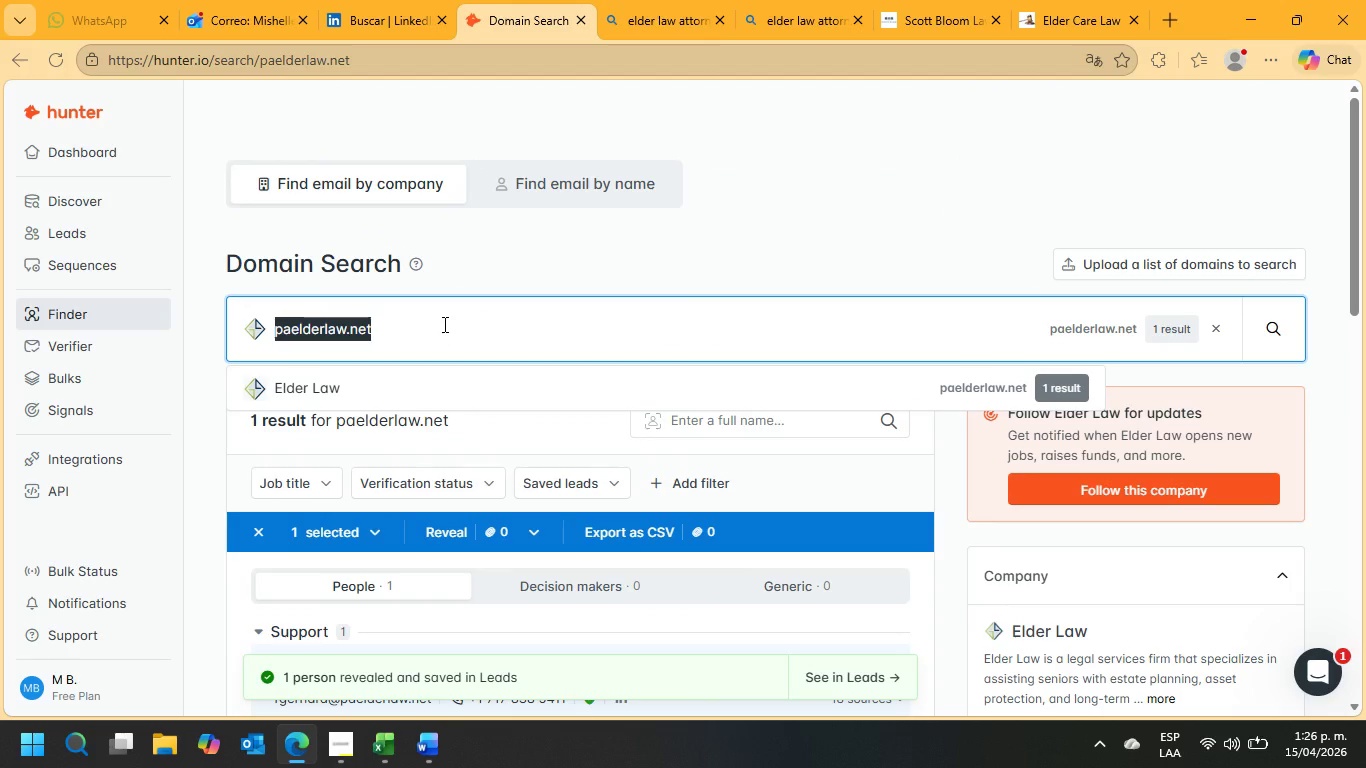 
key(Control+ControlLeft)
 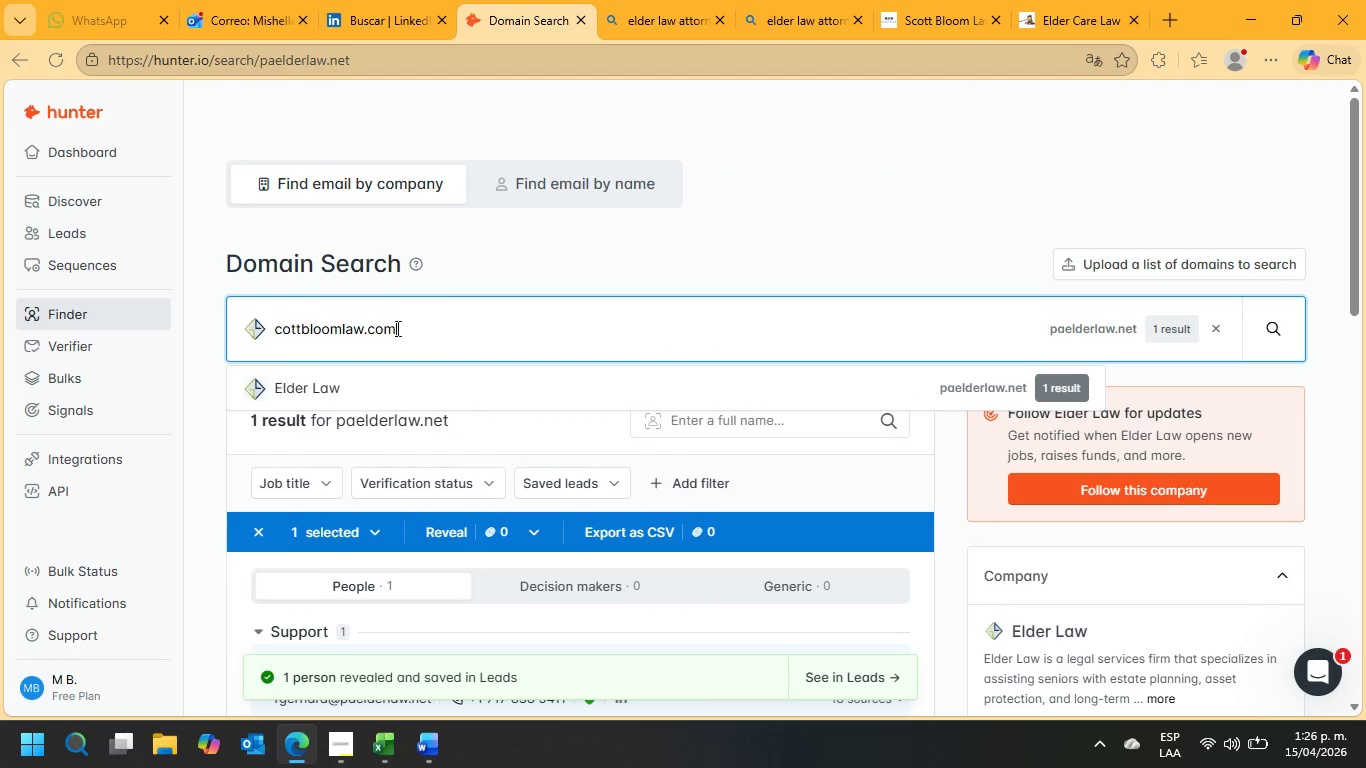 
key(Control+V)
 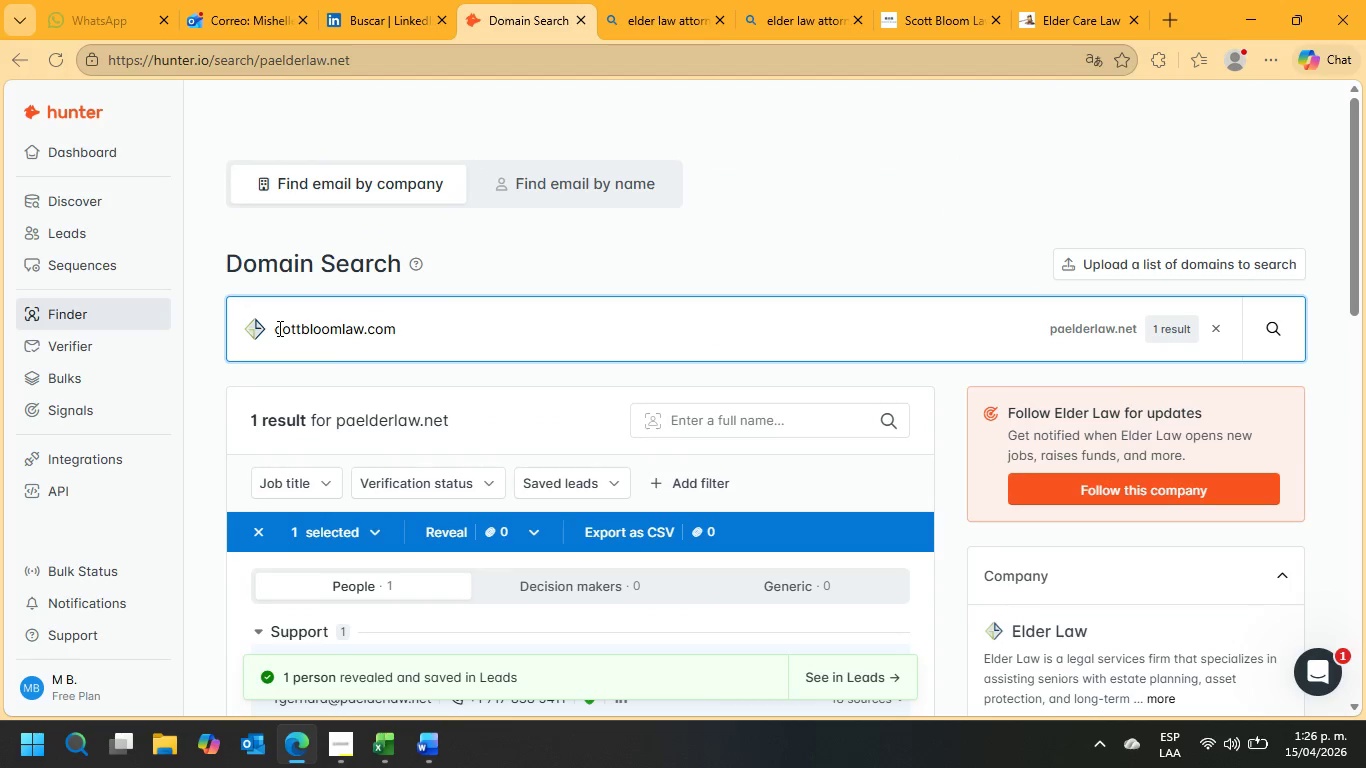 
left_click([278, 328])
 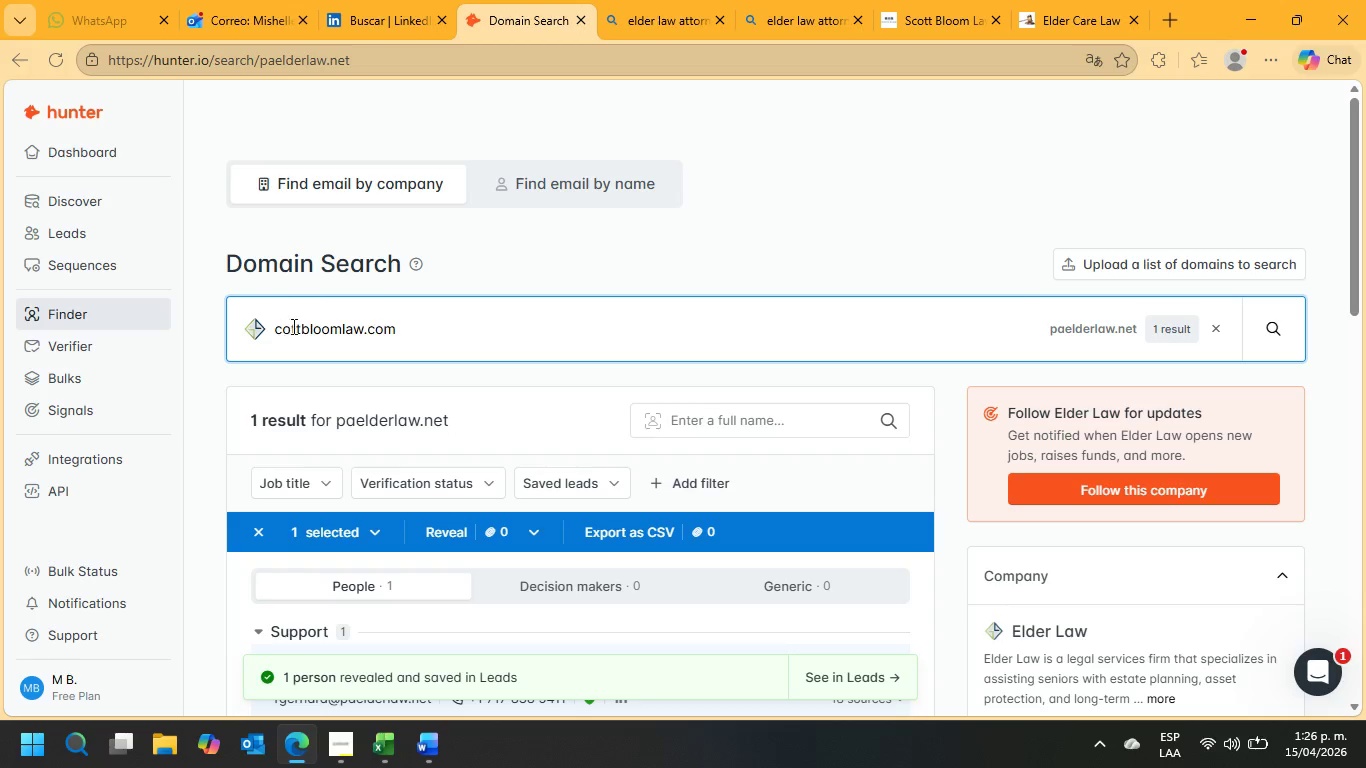 
key(S)
 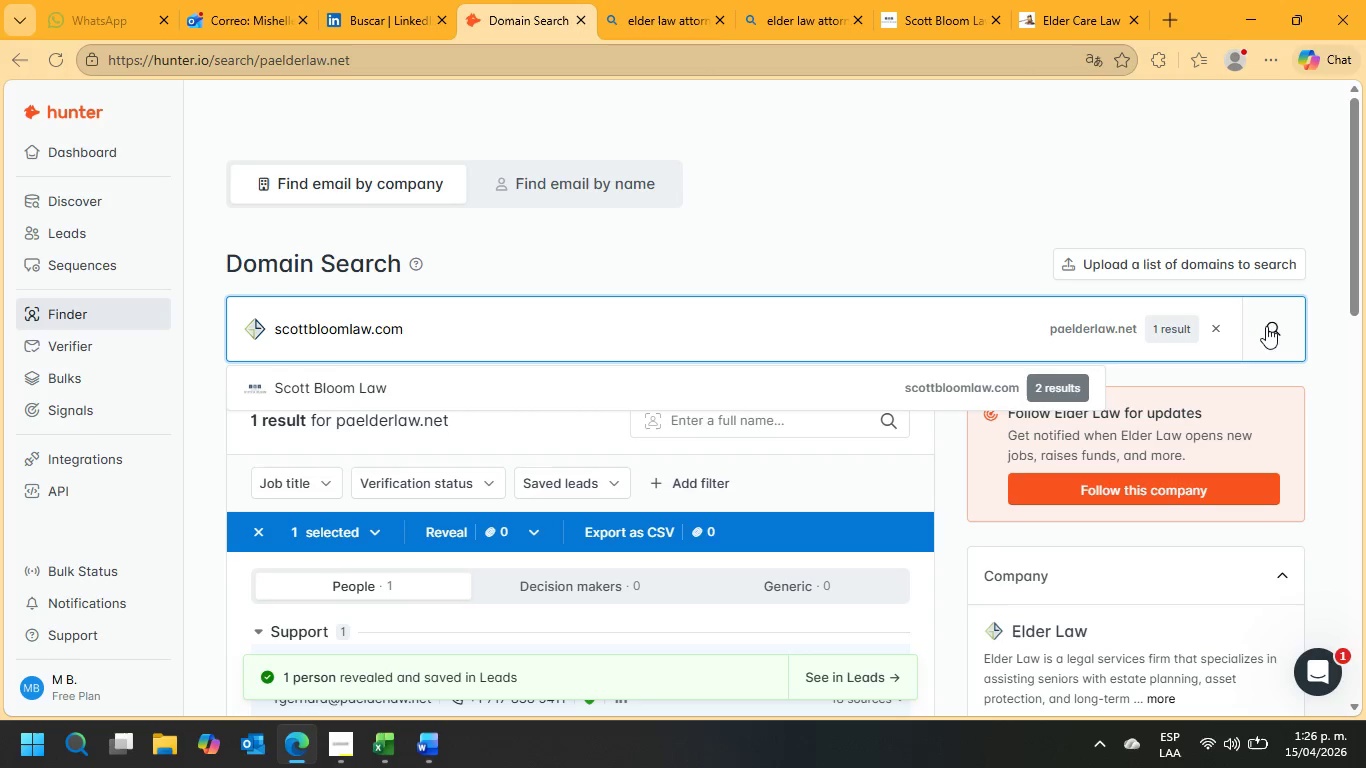 
left_click([1279, 327])
 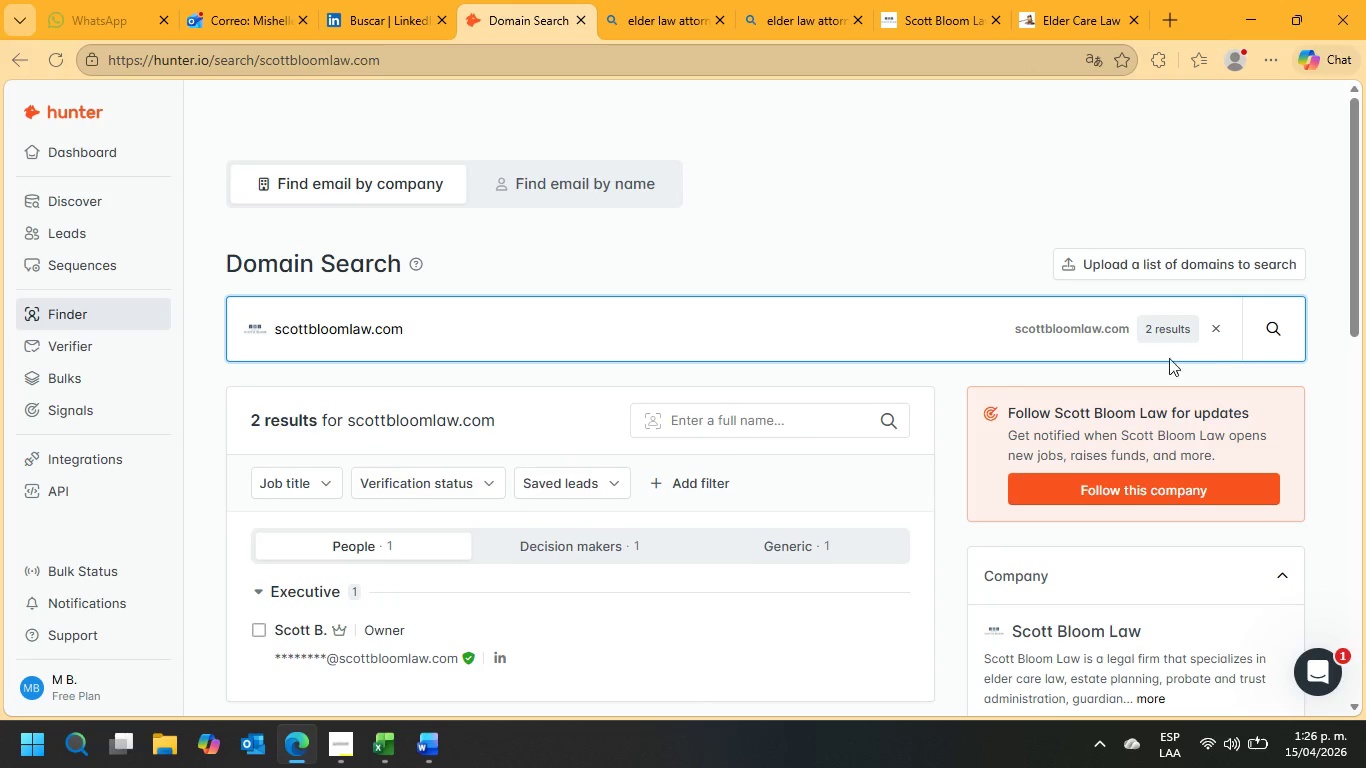 
scroll: coordinate [722, 465], scroll_direction: down, amount: 2.0
 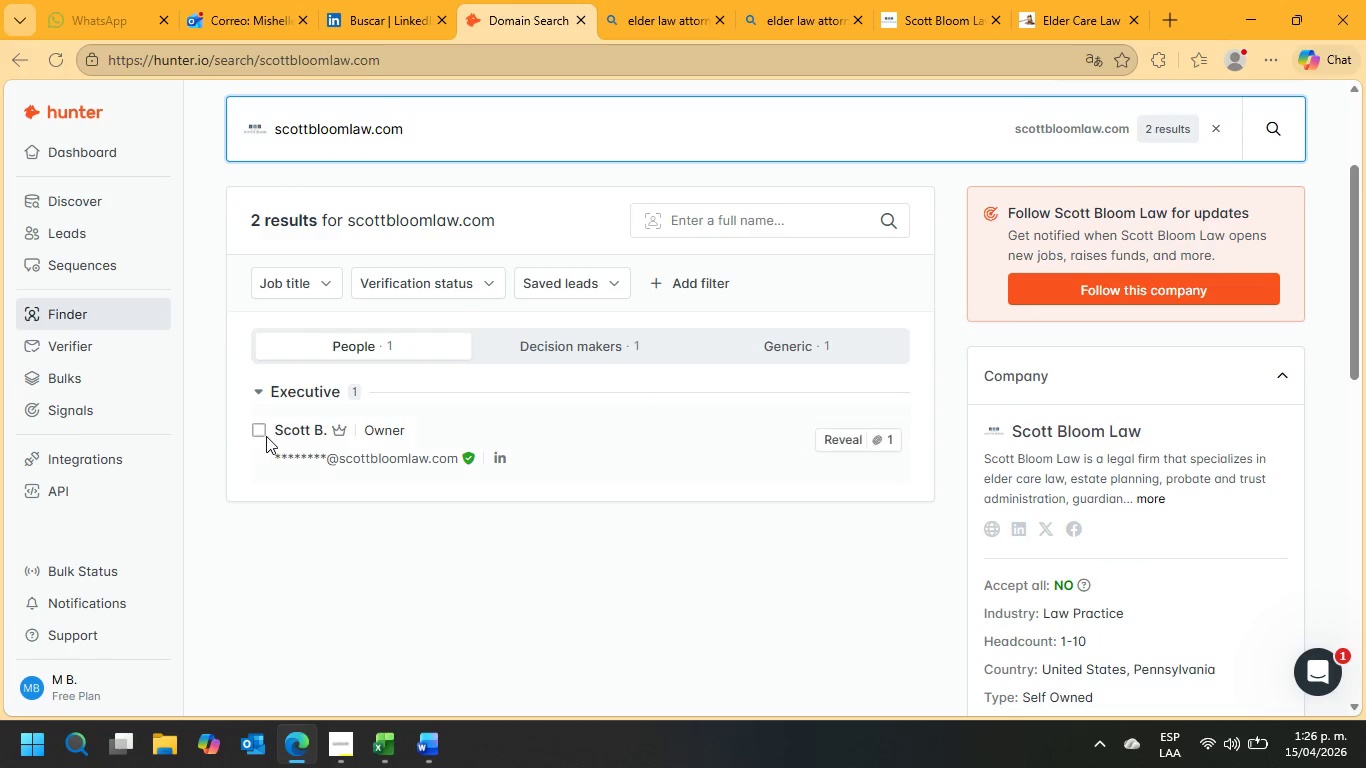 
left_click([258, 435])
 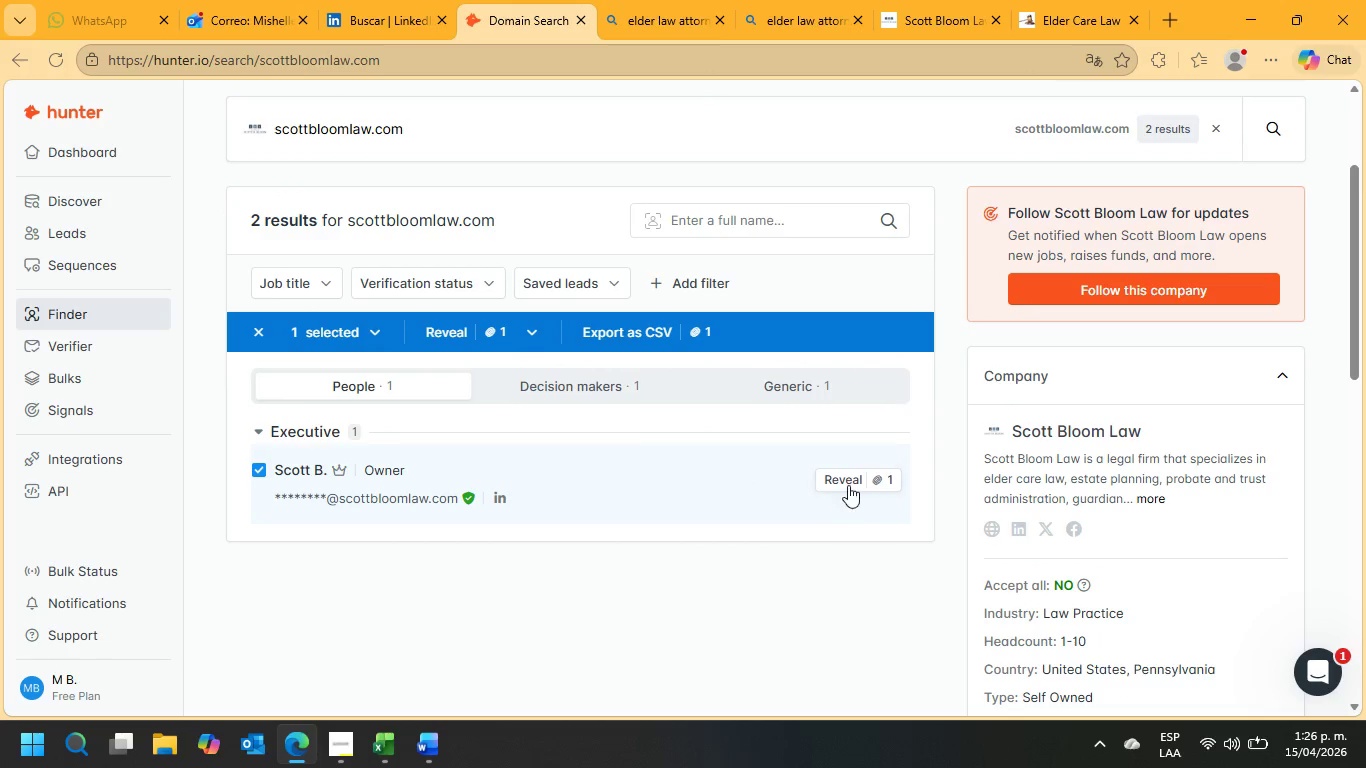 
left_click([848, 482])
 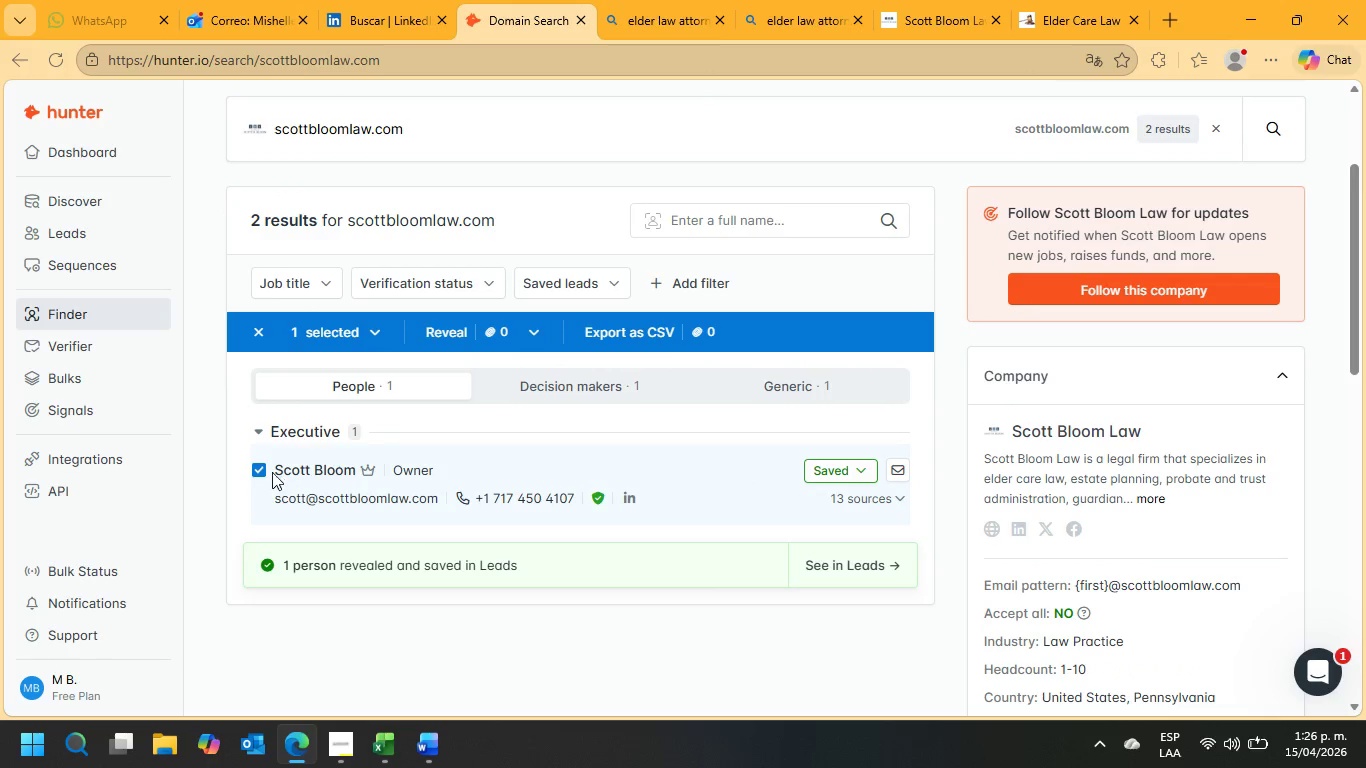 
left_click_drag(start_coordinate=[265, 465], to_coordinate=[322, 465])
 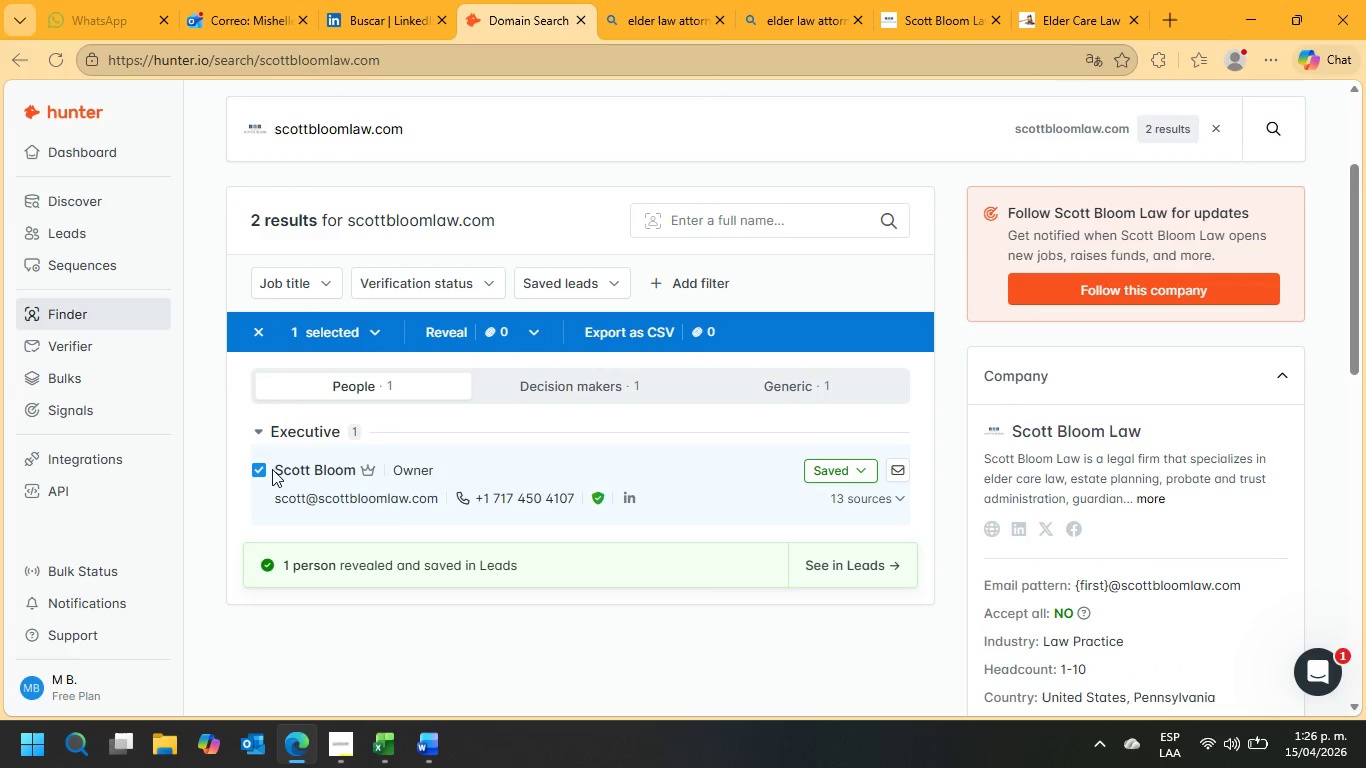 
left_click_drag(start_coordinate=[271, 468], to_coordinate=[358, 476])
 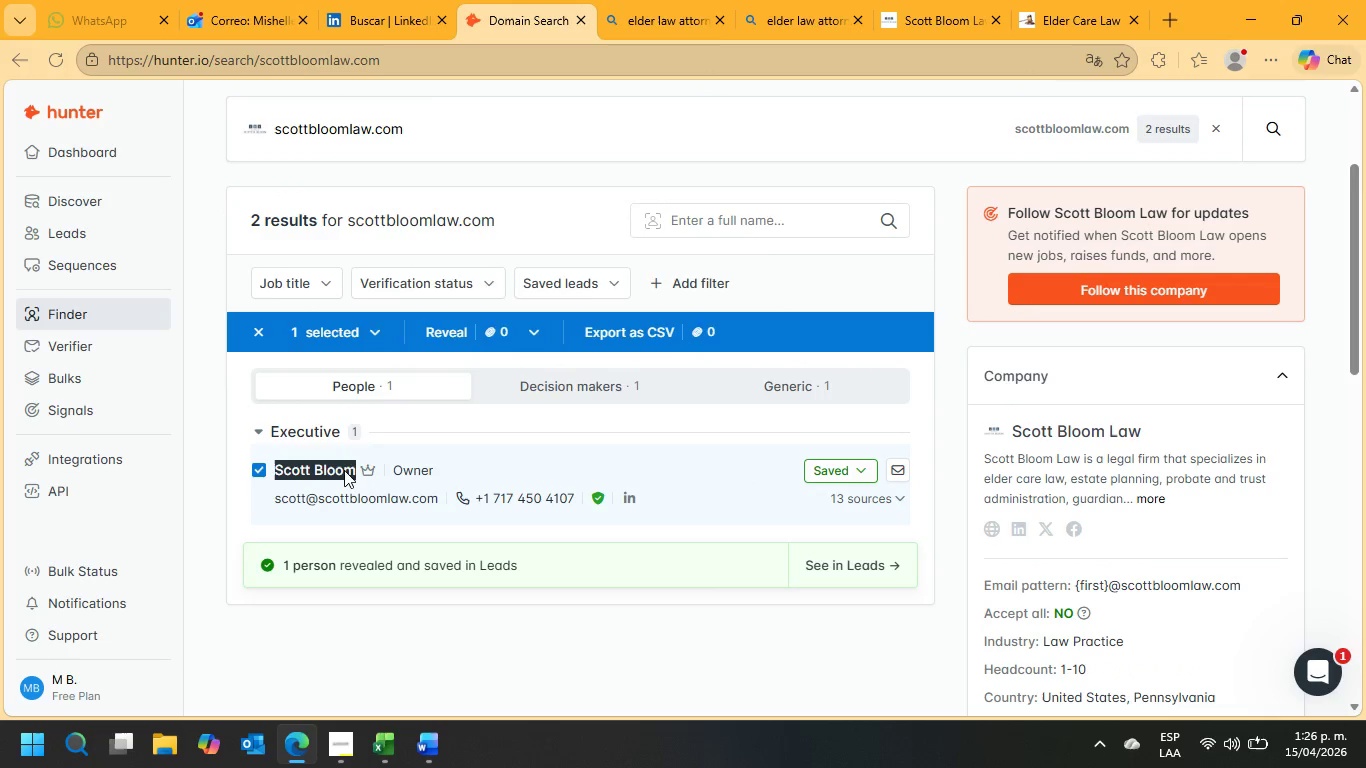 
right_click([344, 470])
 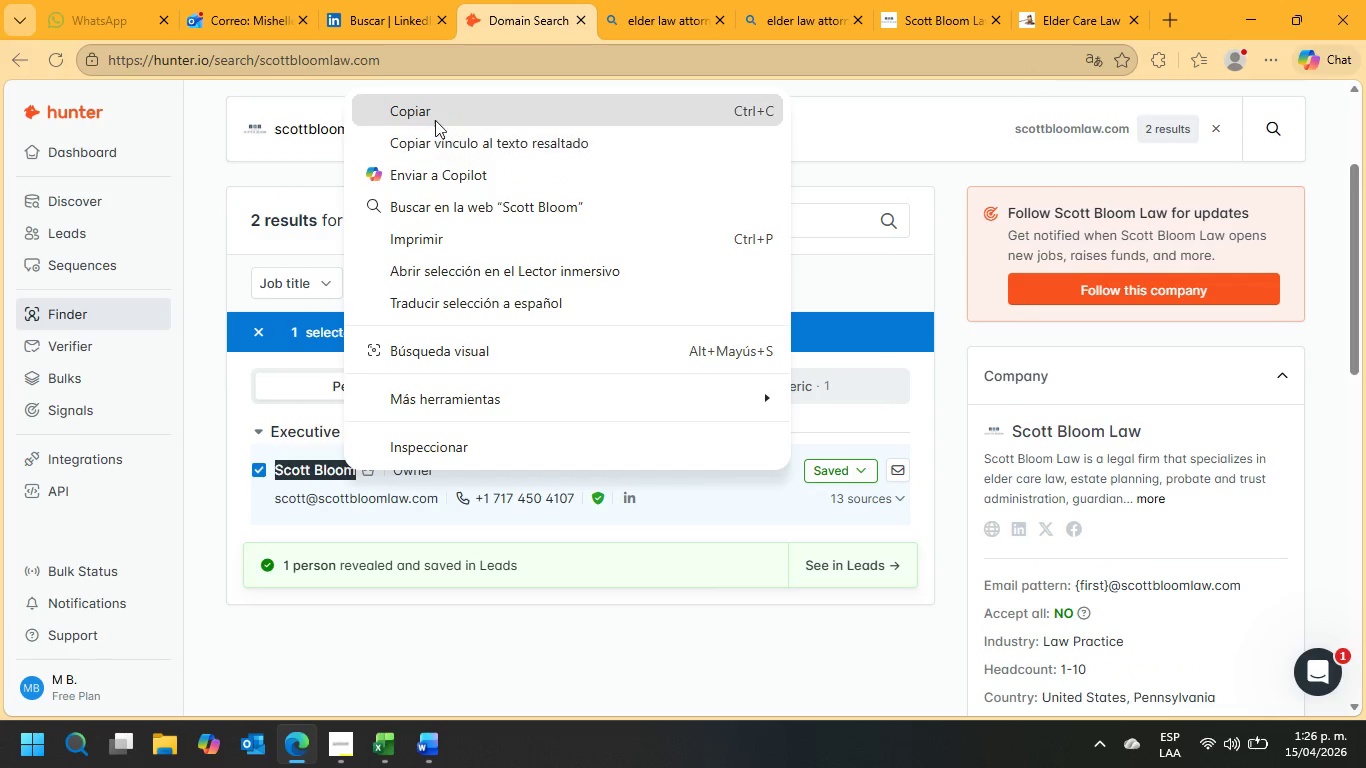 
left_click([435, 118])
 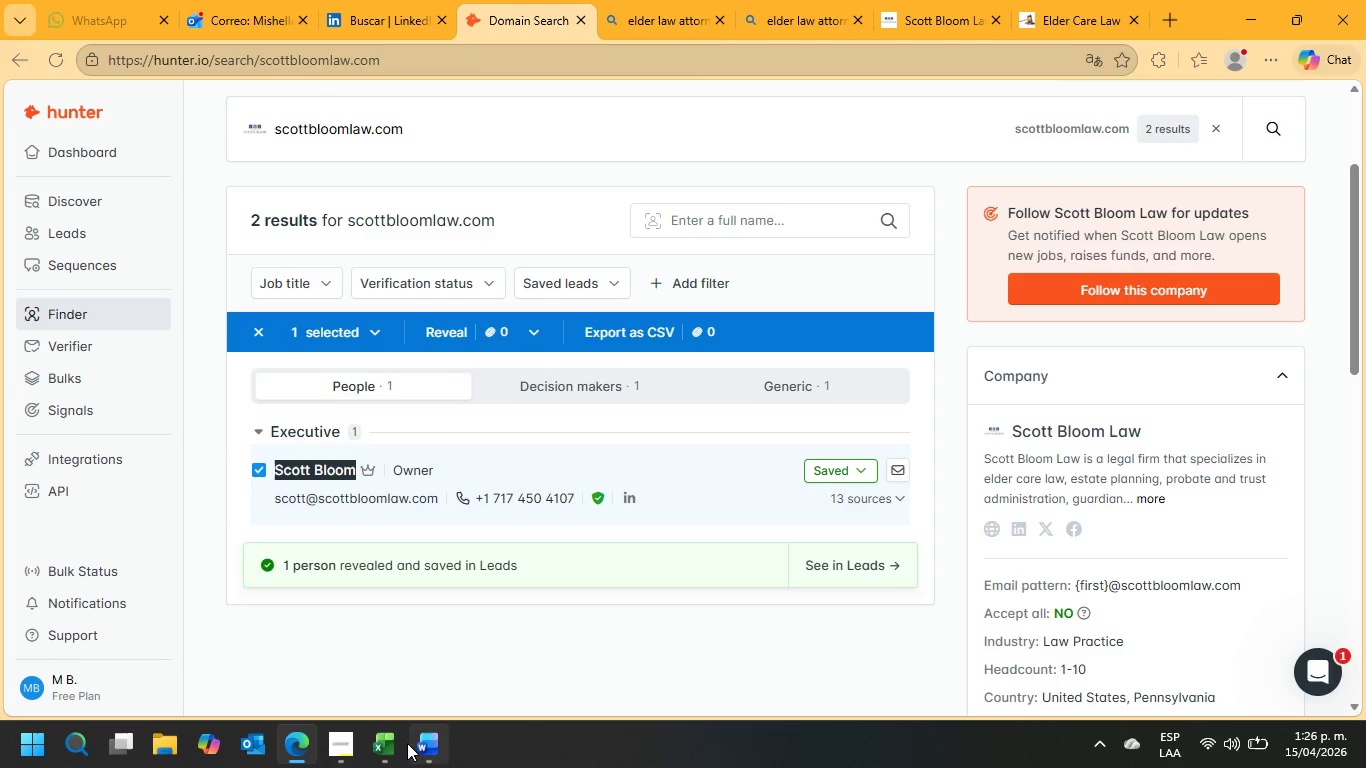 
left_click([377, 746])
 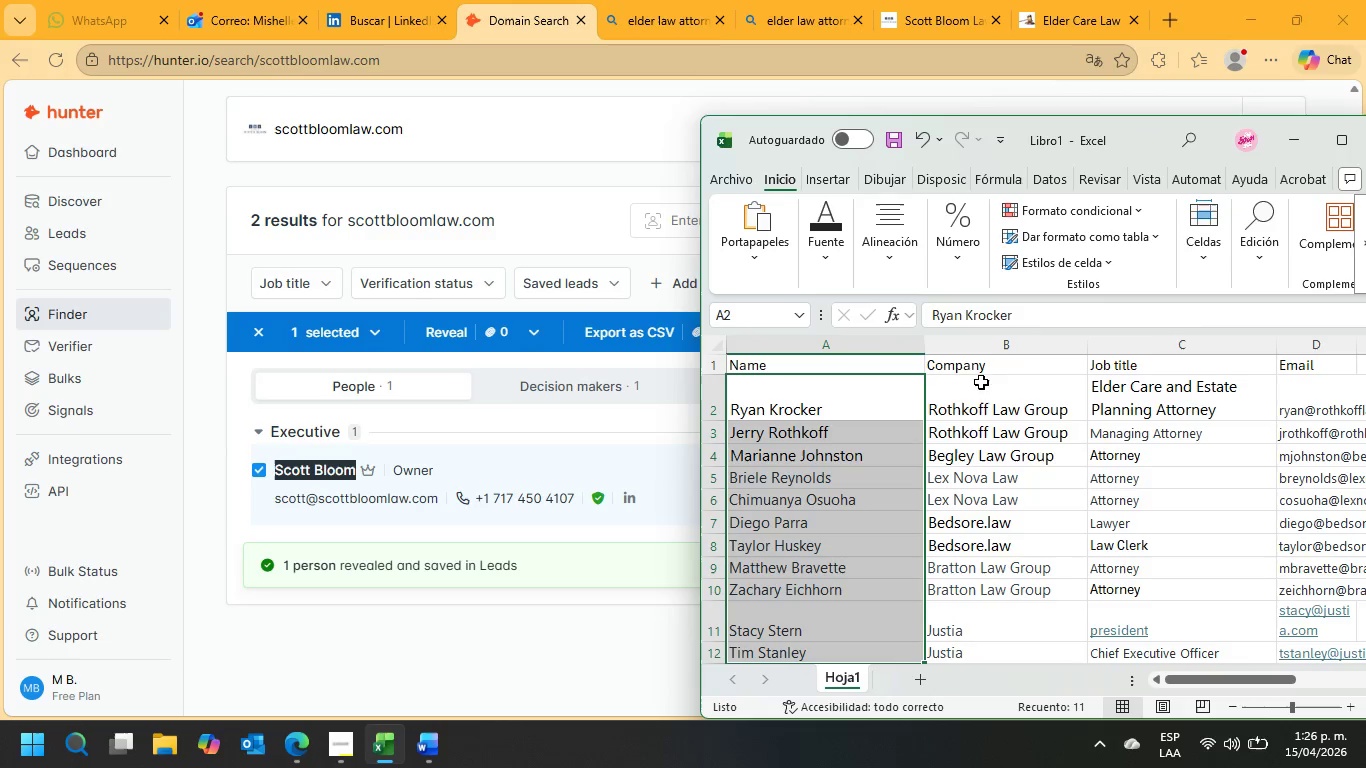 
scroll: coordinate [959, 443], scroll_direction: down, amount: 3.0
 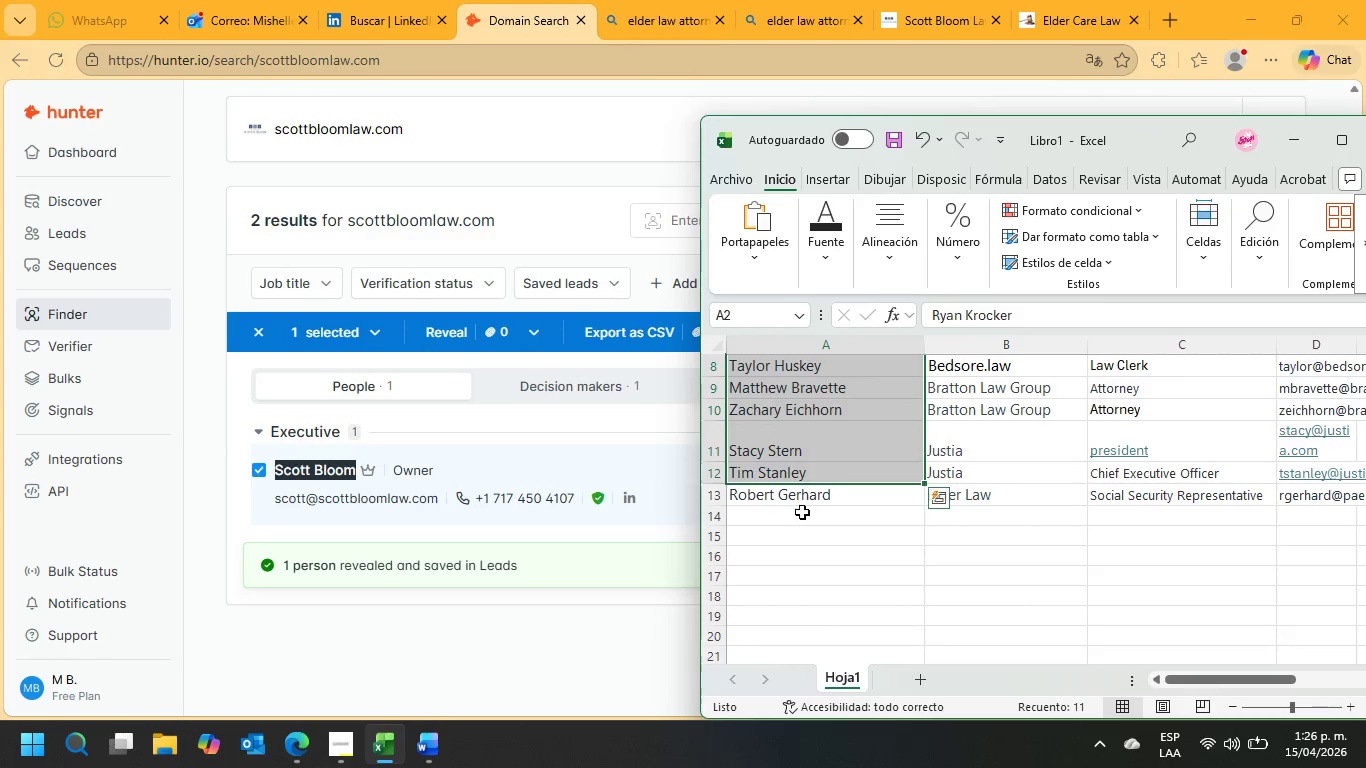 
left_click([802, 512])
 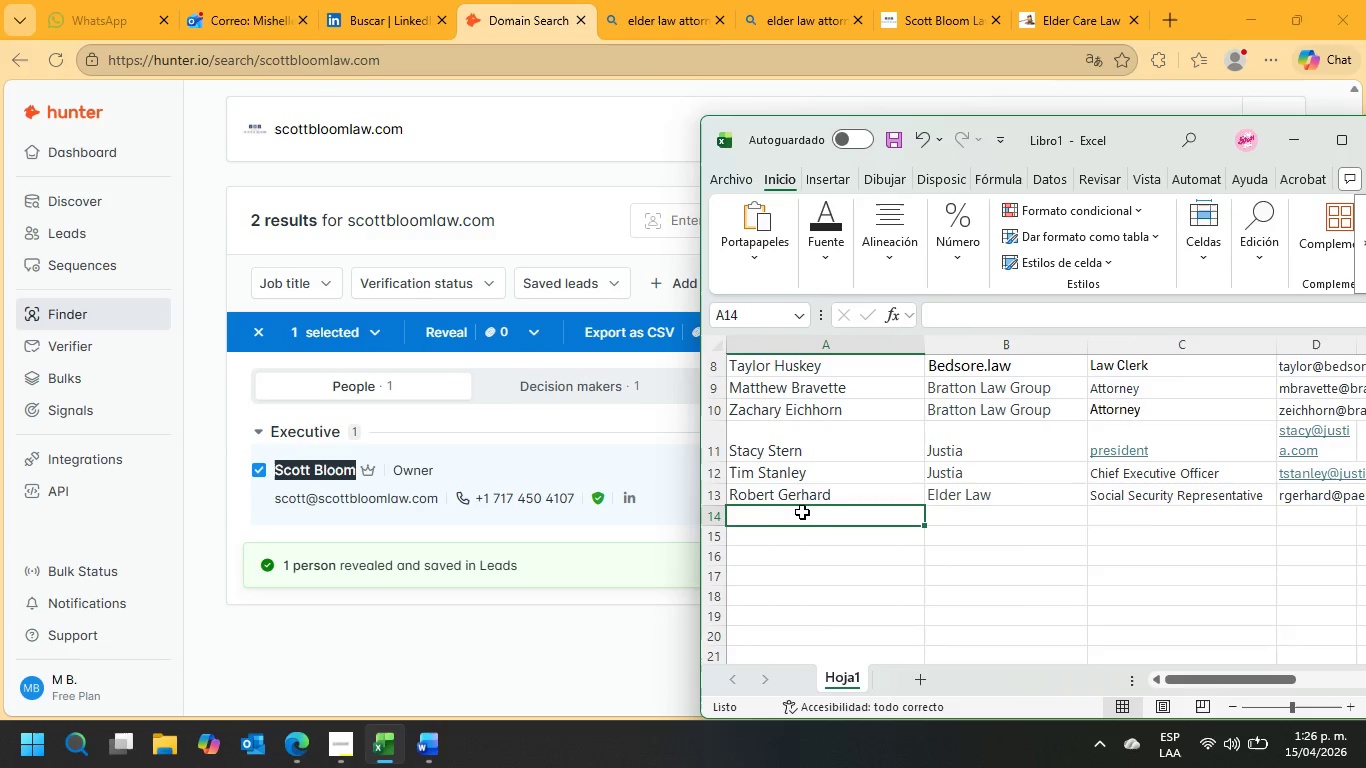 
key(Control+ControlLeft)
 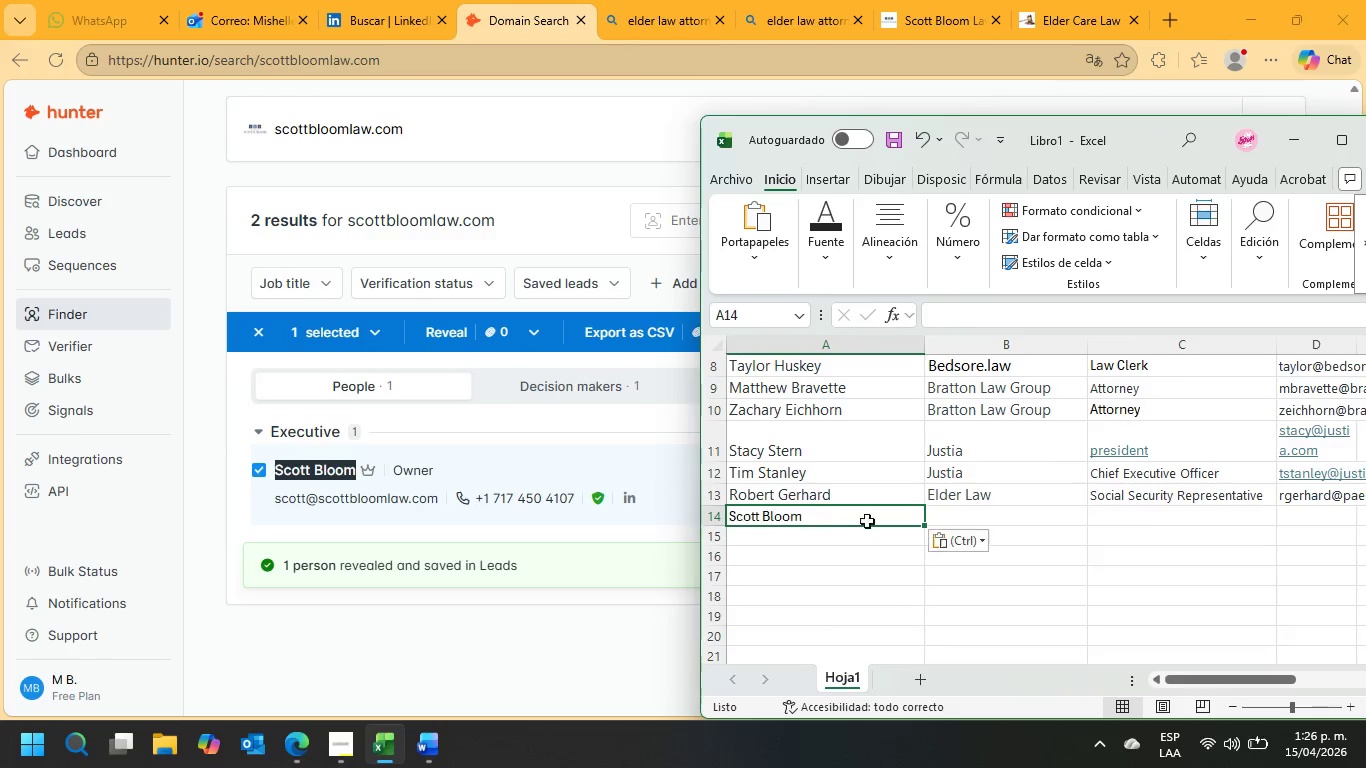 
key(Control+V)
 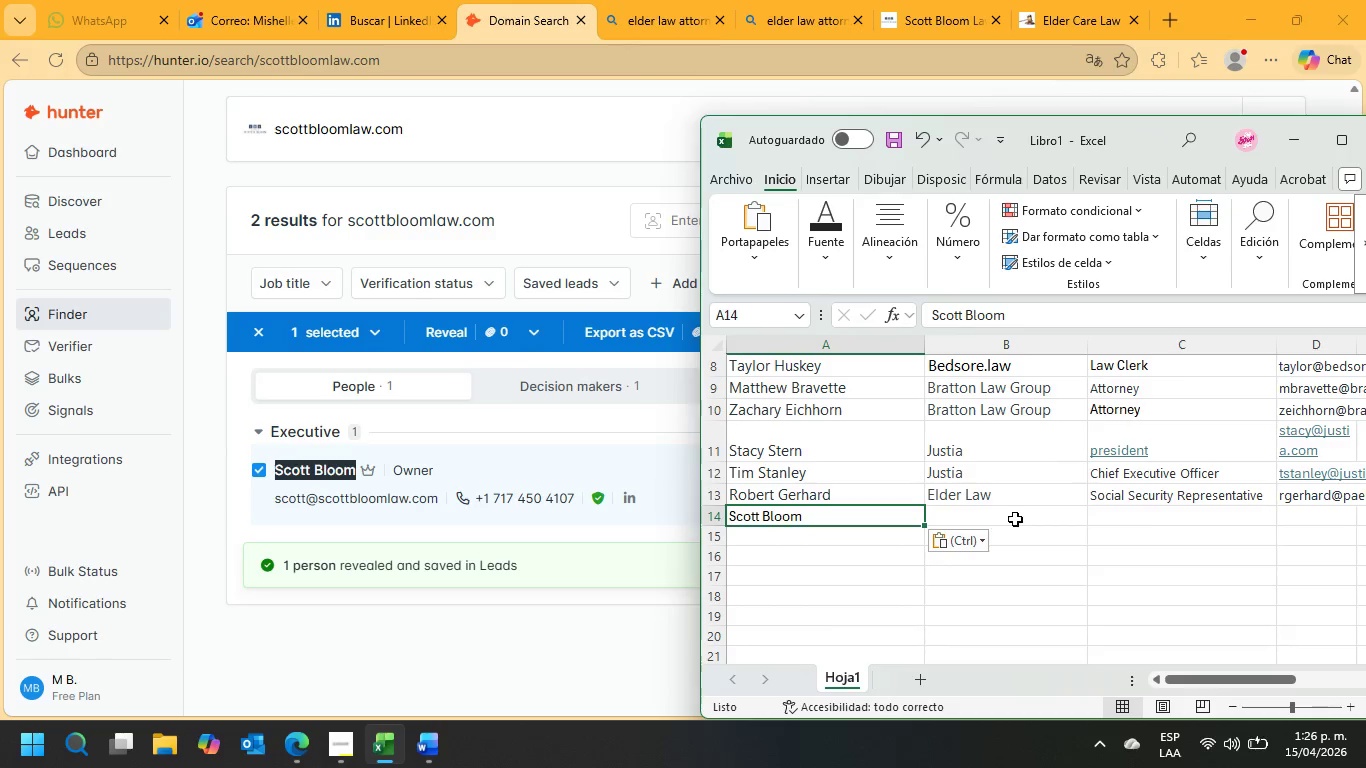 
left_click([1017, 516])
 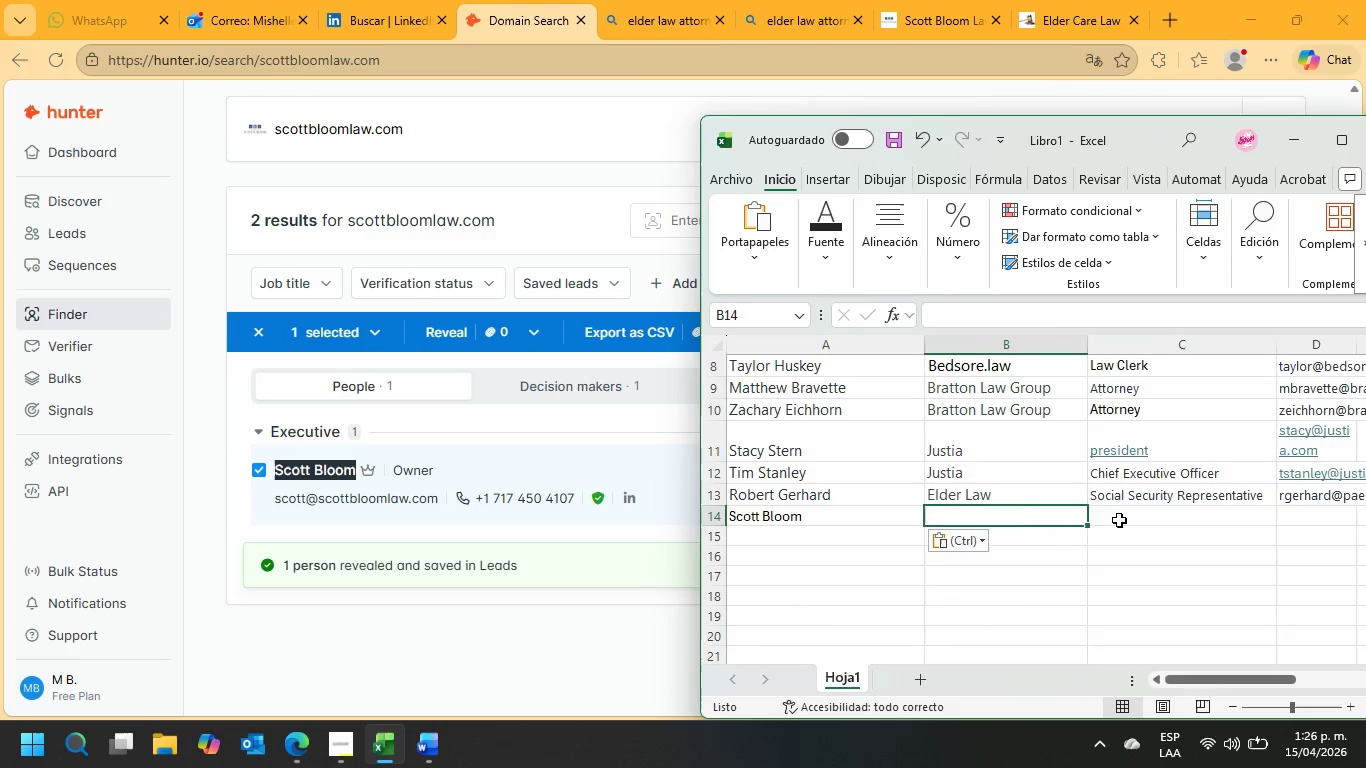 
left_click([1119, 520])
 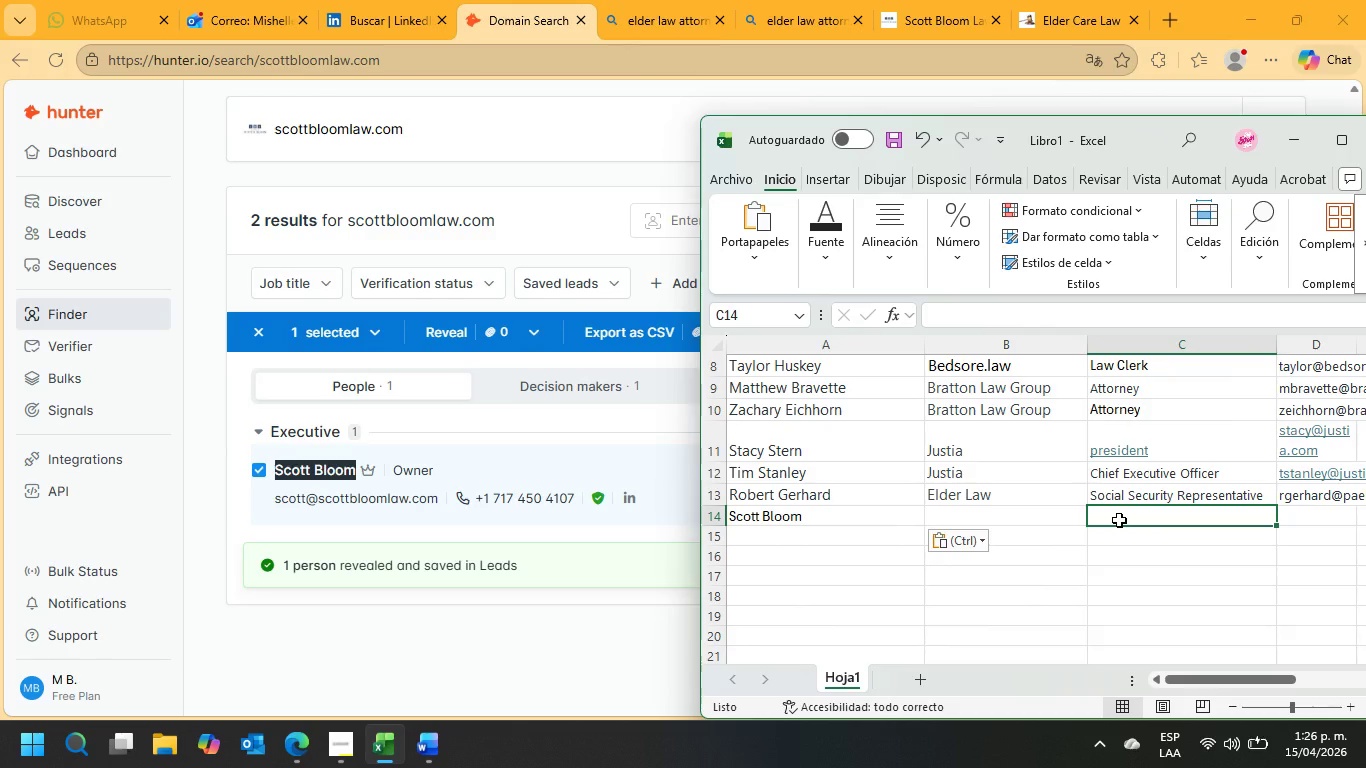 
type(Ownerb)
 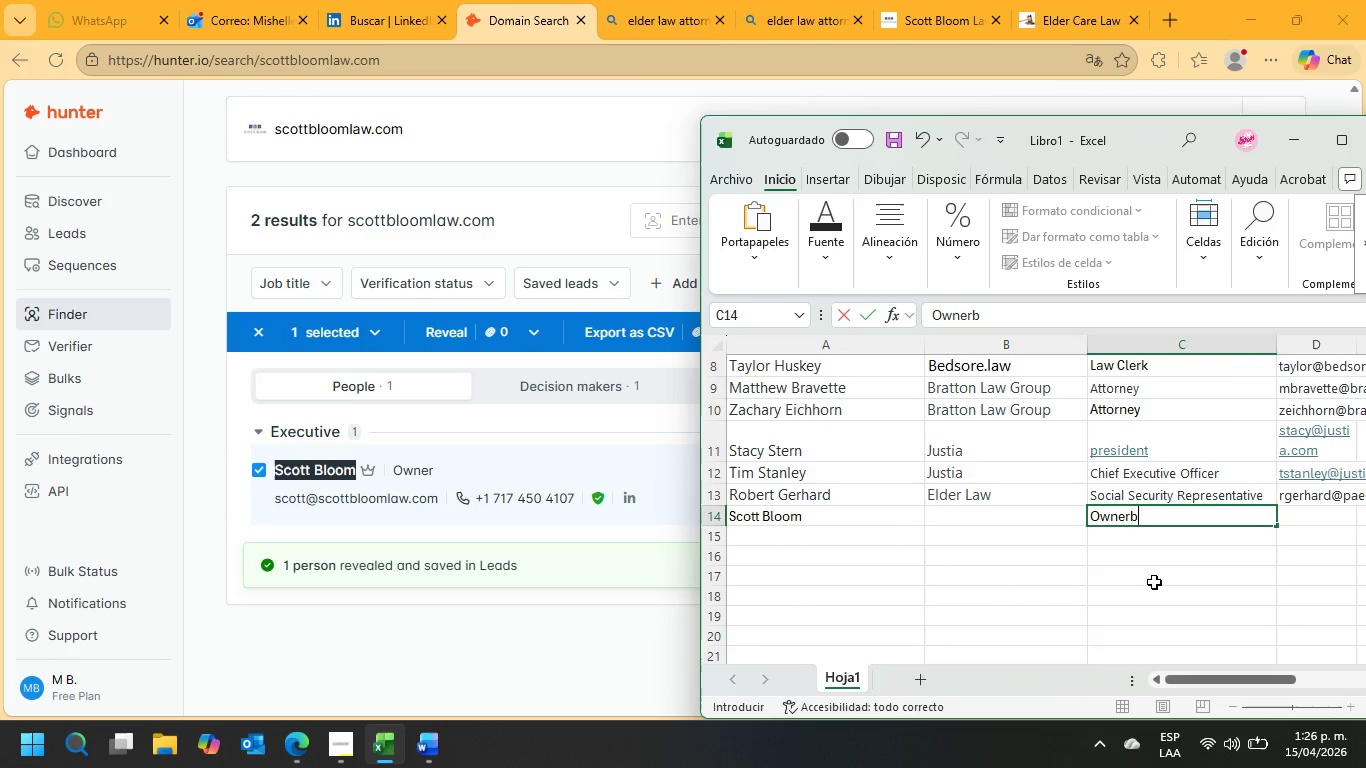 
key(Backspace)
 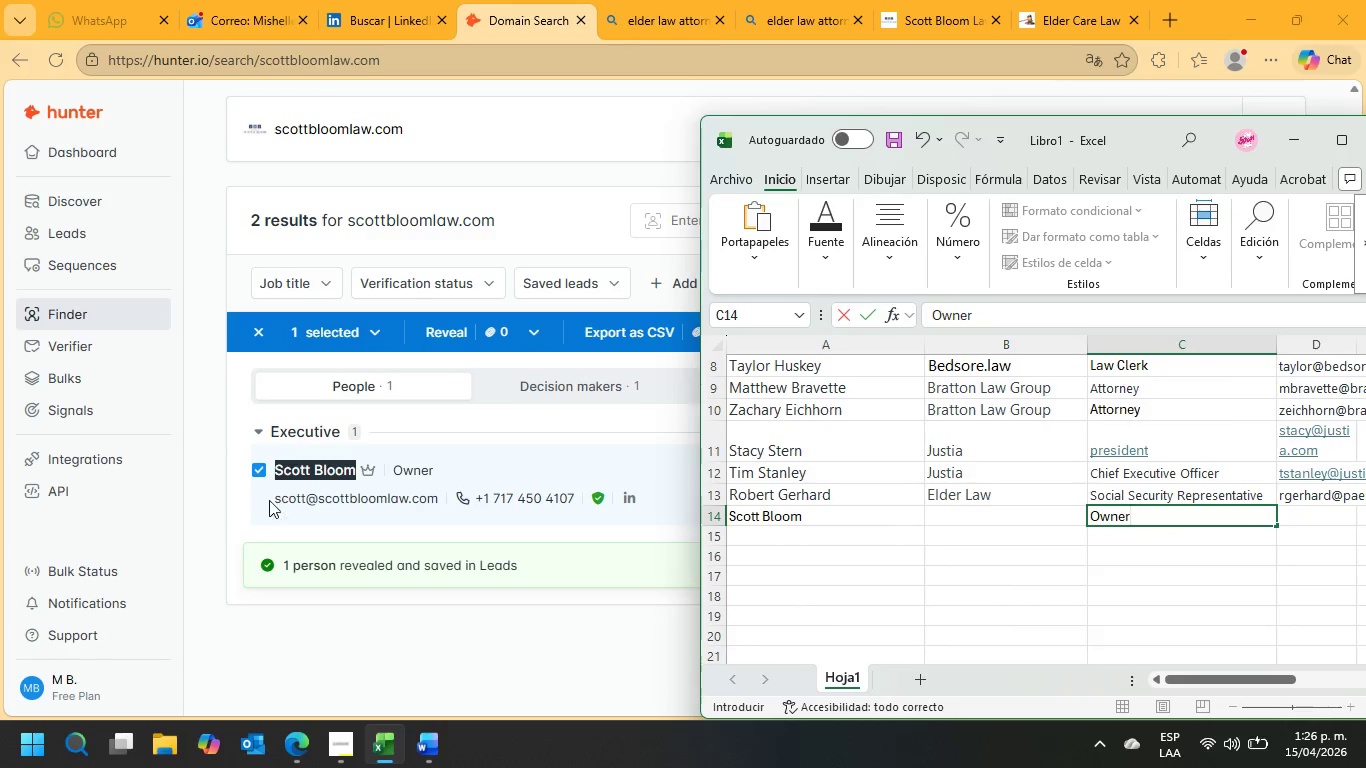 
left_click_drag(start_coordinate=[267, 500], to_coordinate=[445, 505])
 